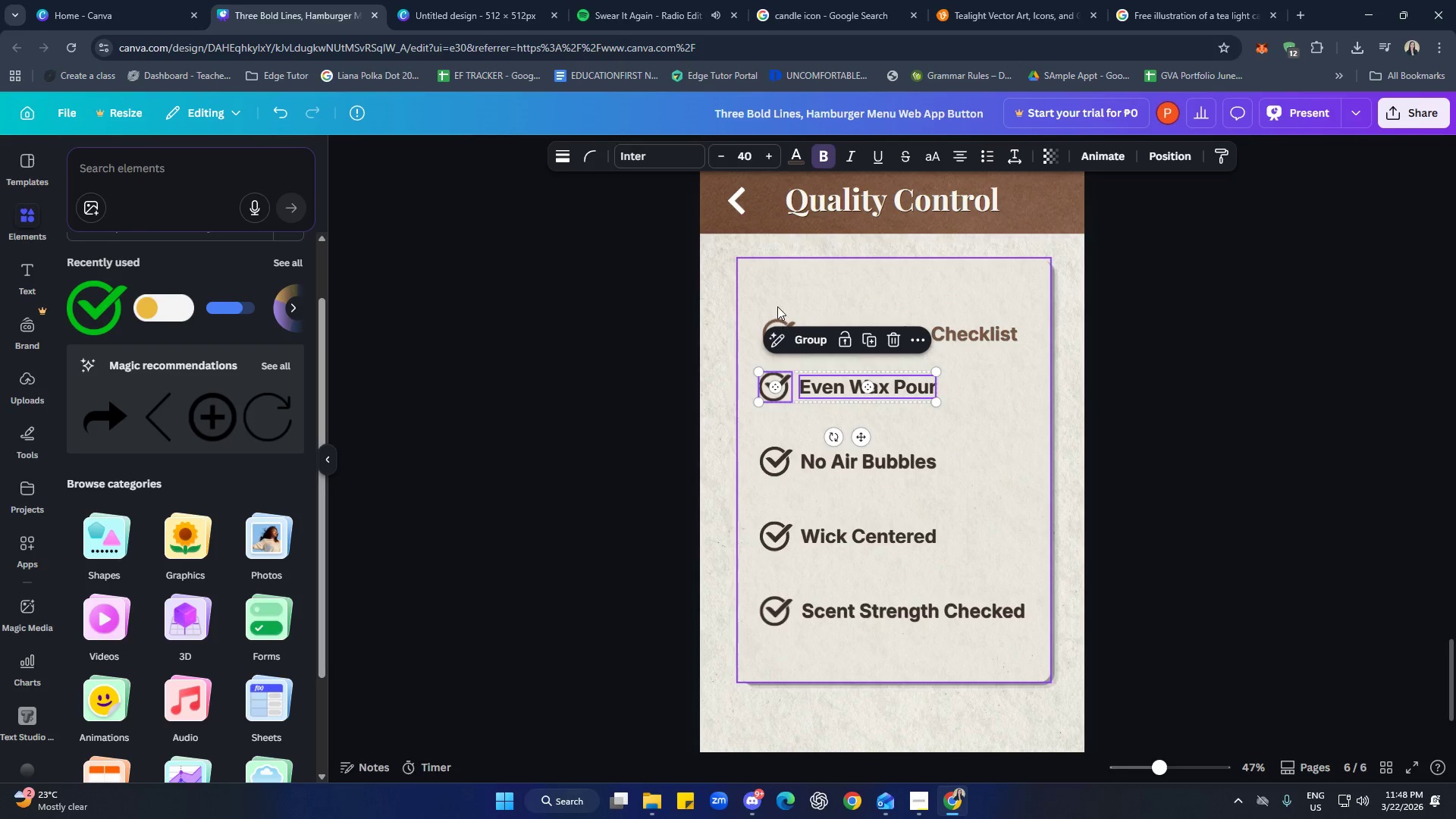 
left_click([716, 300])
 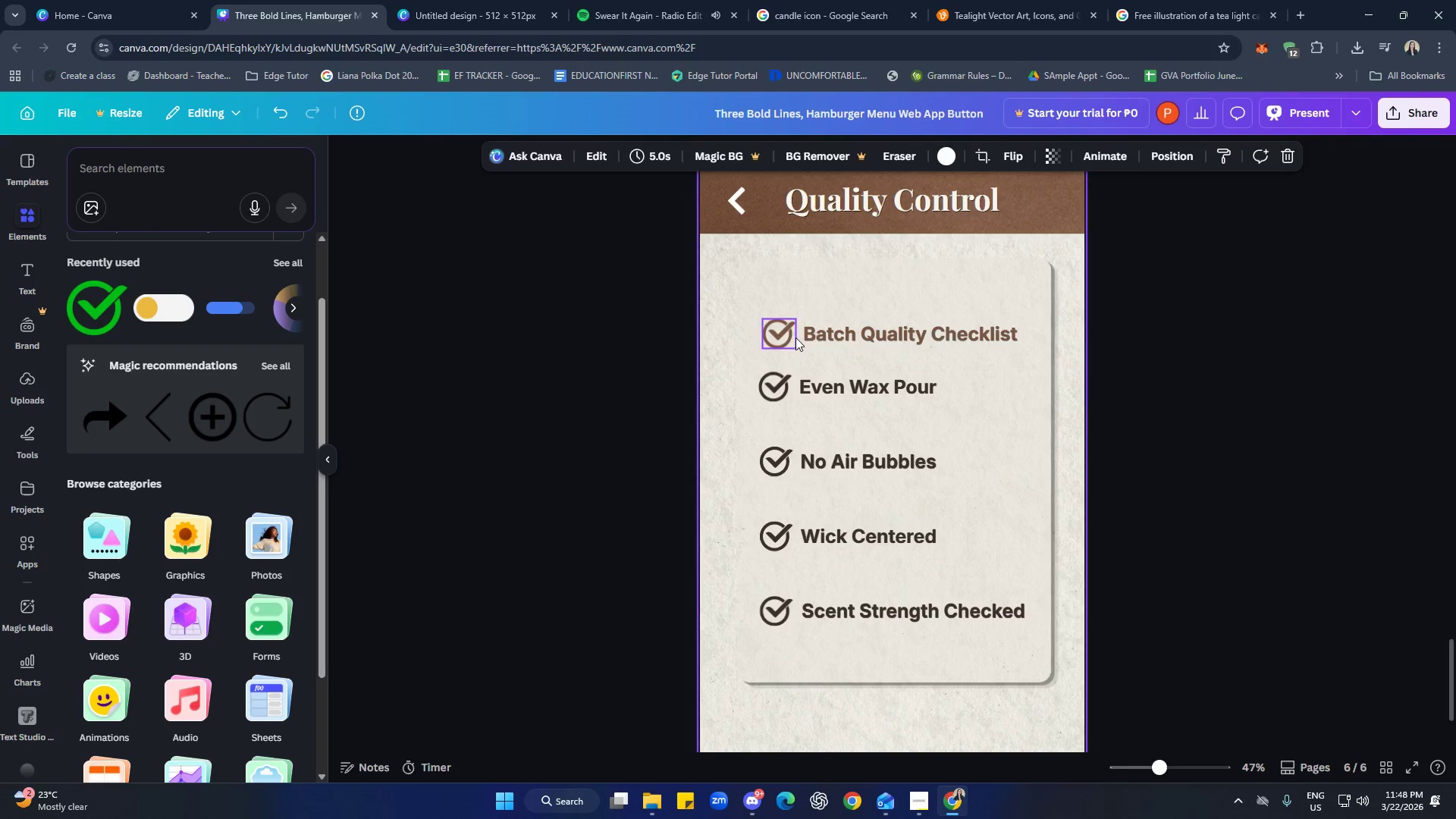 
hold_key(key=ShiftLeft, duration=0.8)
double_click([852, 335])
 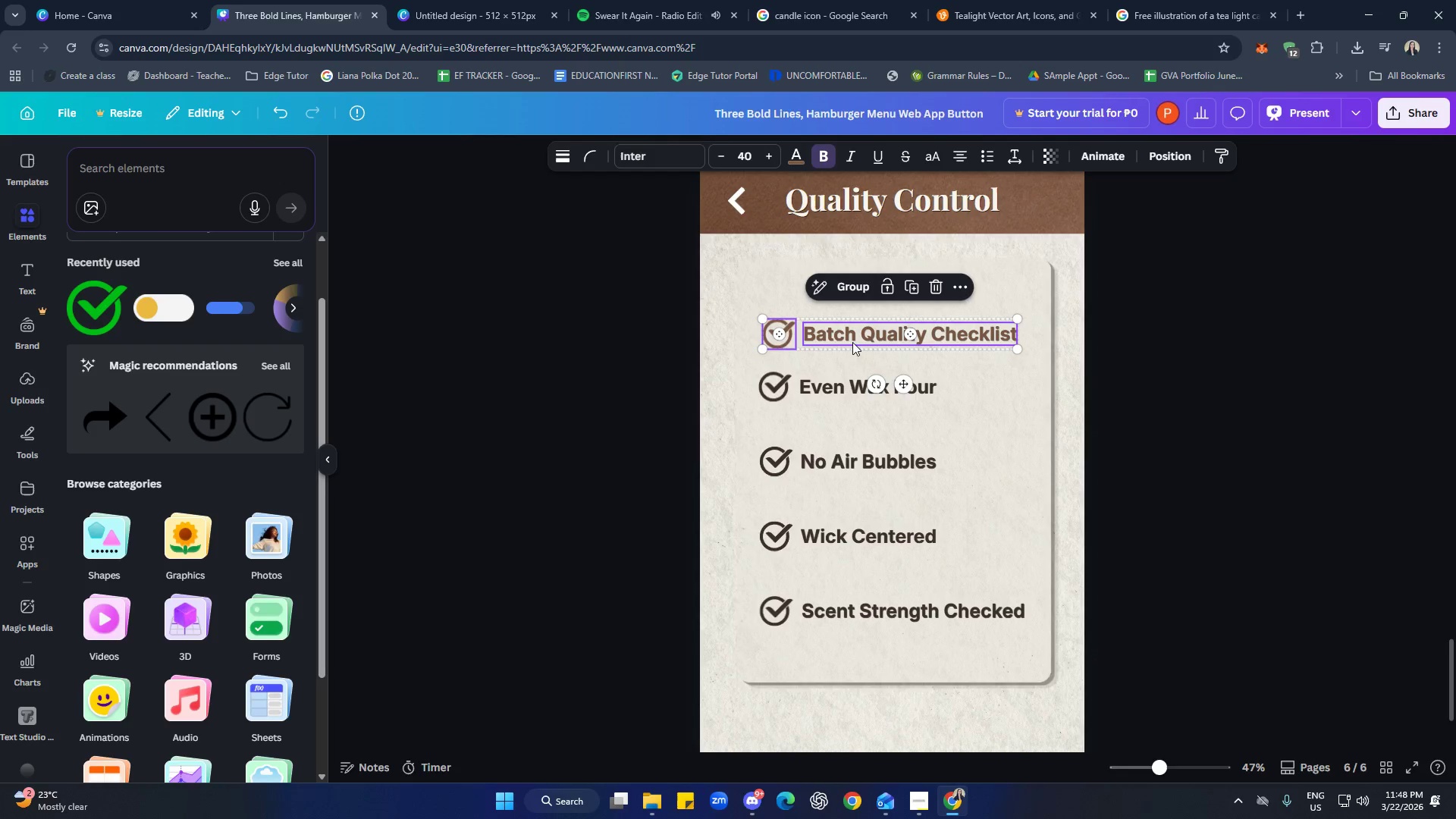 
left_click_drag(start_coordinate=[903, 389], to_coordinate=[898, 370])
 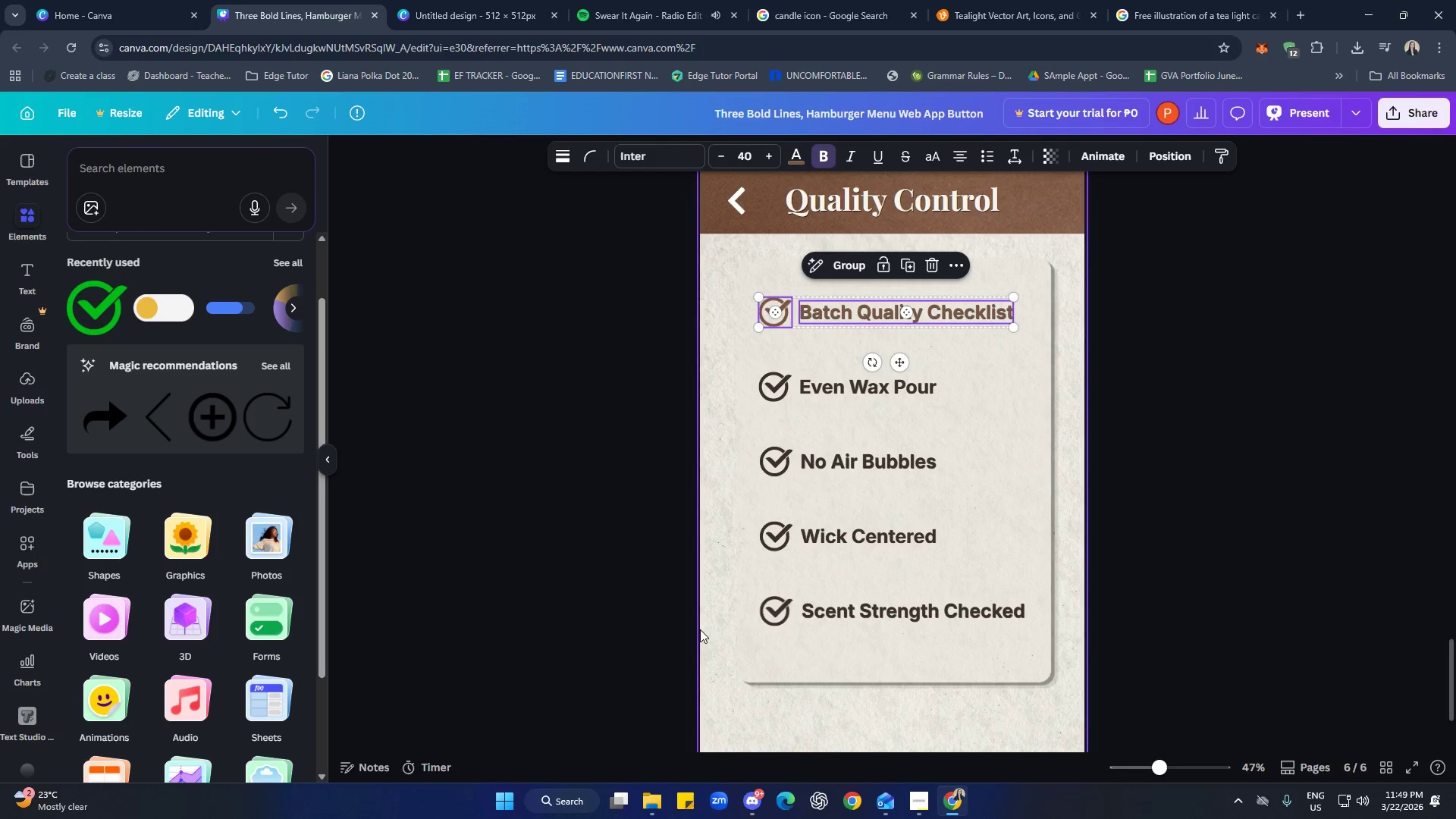 
left_click([617, 541])
 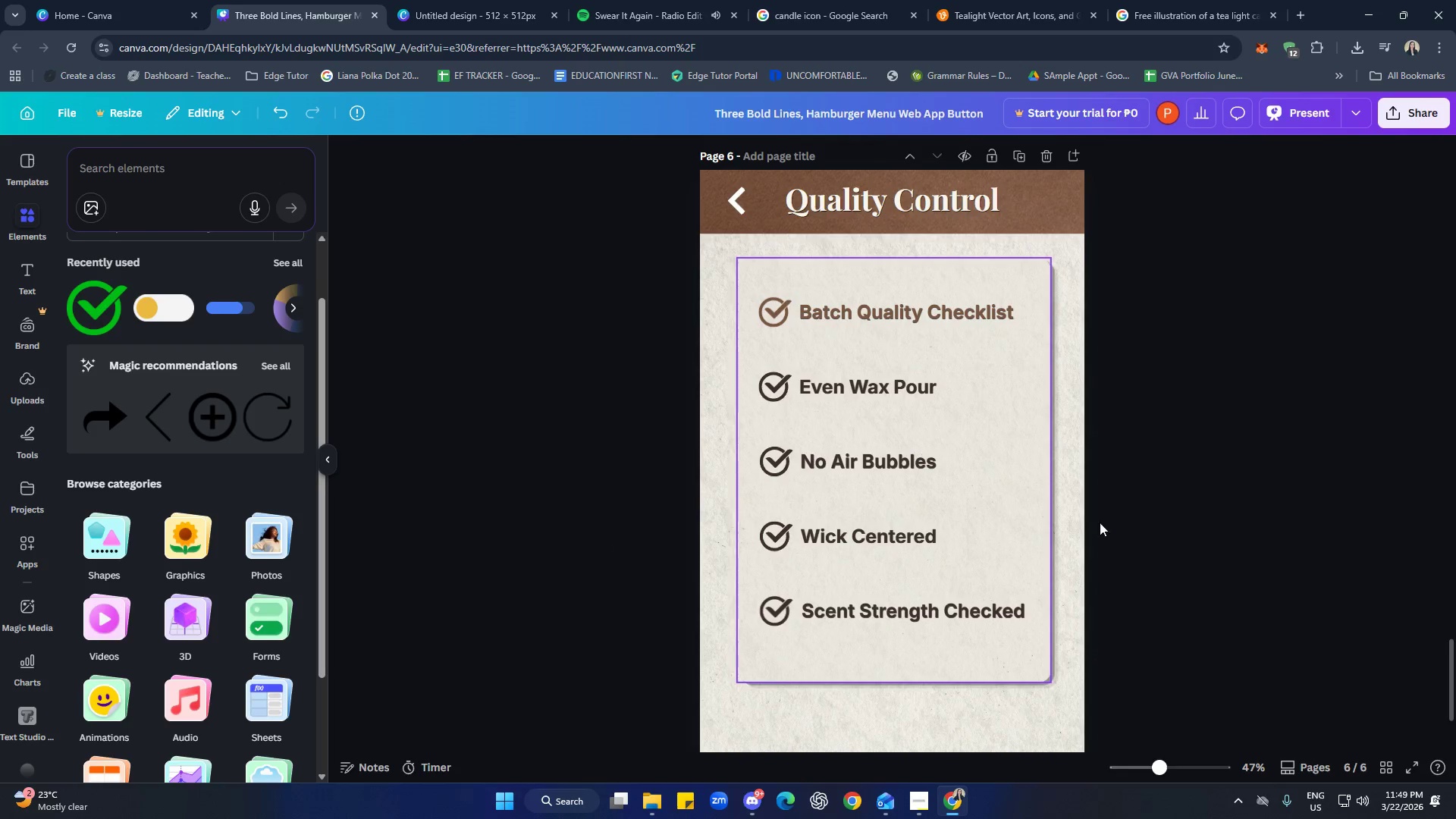 
scroll: coordinate [1092, 582], scroll_direction: up, amount: 18.0
 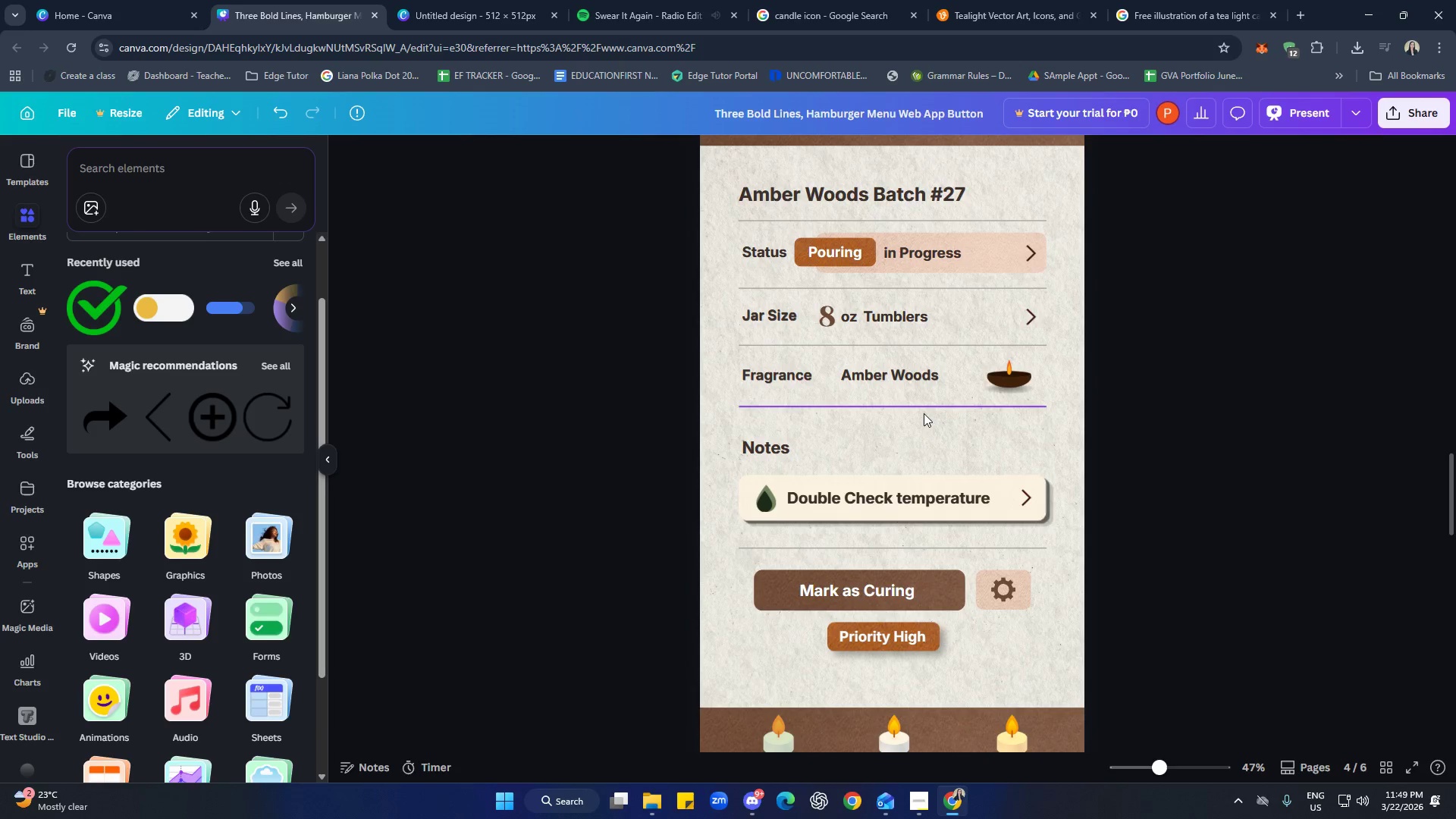 
left_click([924, 410])
 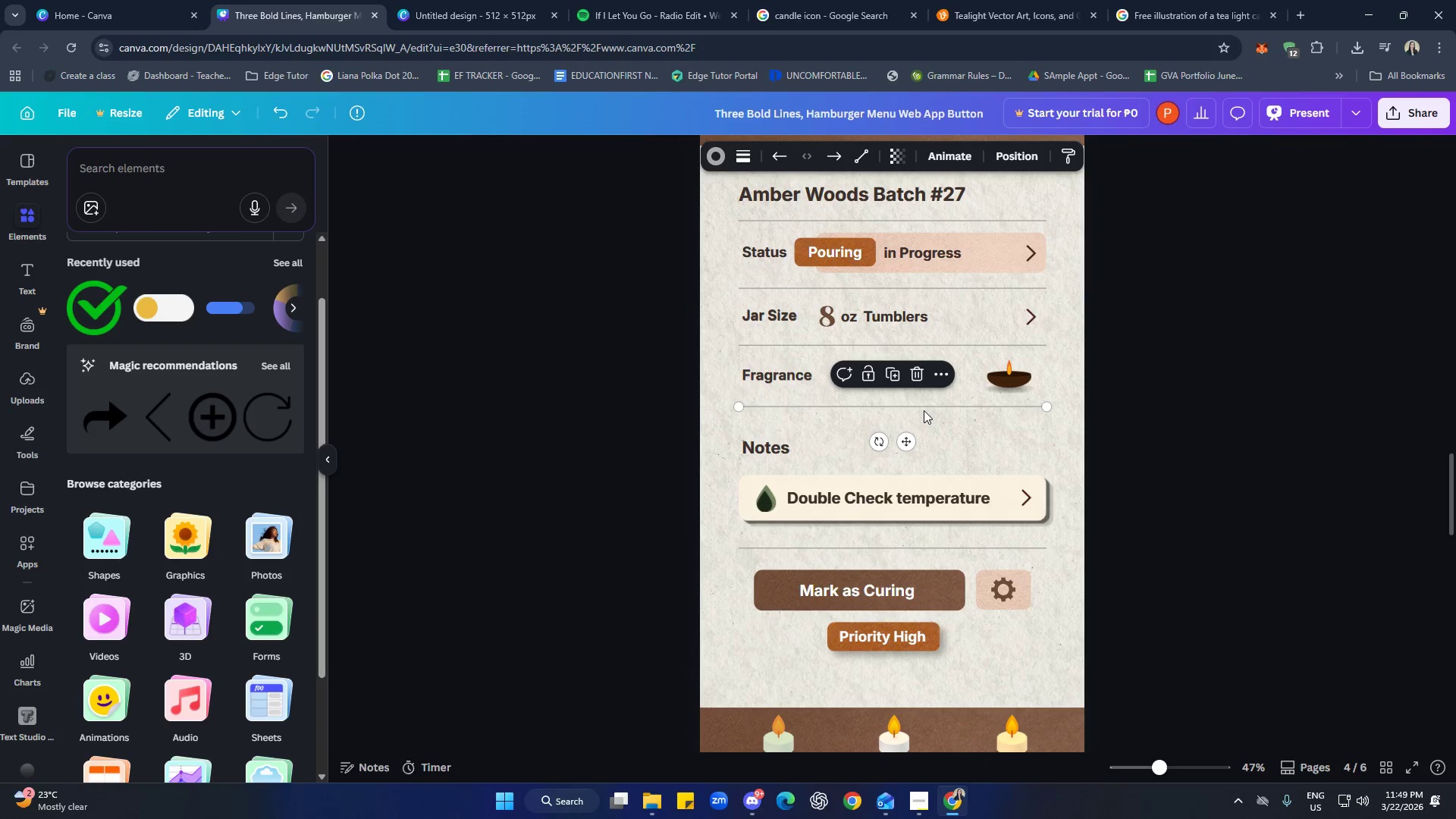 
key(Control+C)
 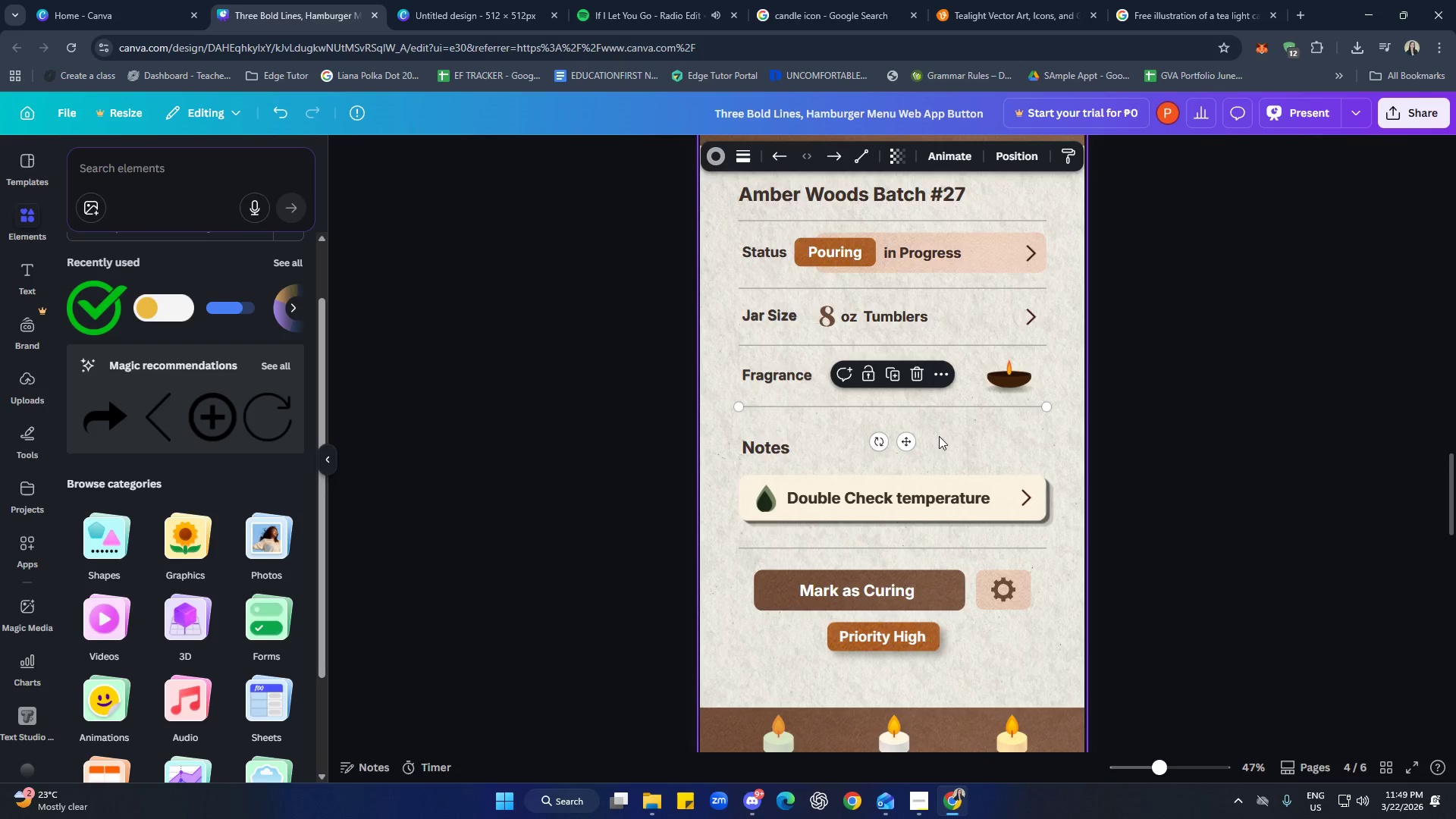 
scroll: coordinate [952, 452], scroll_direction: down, amount: 15.0
 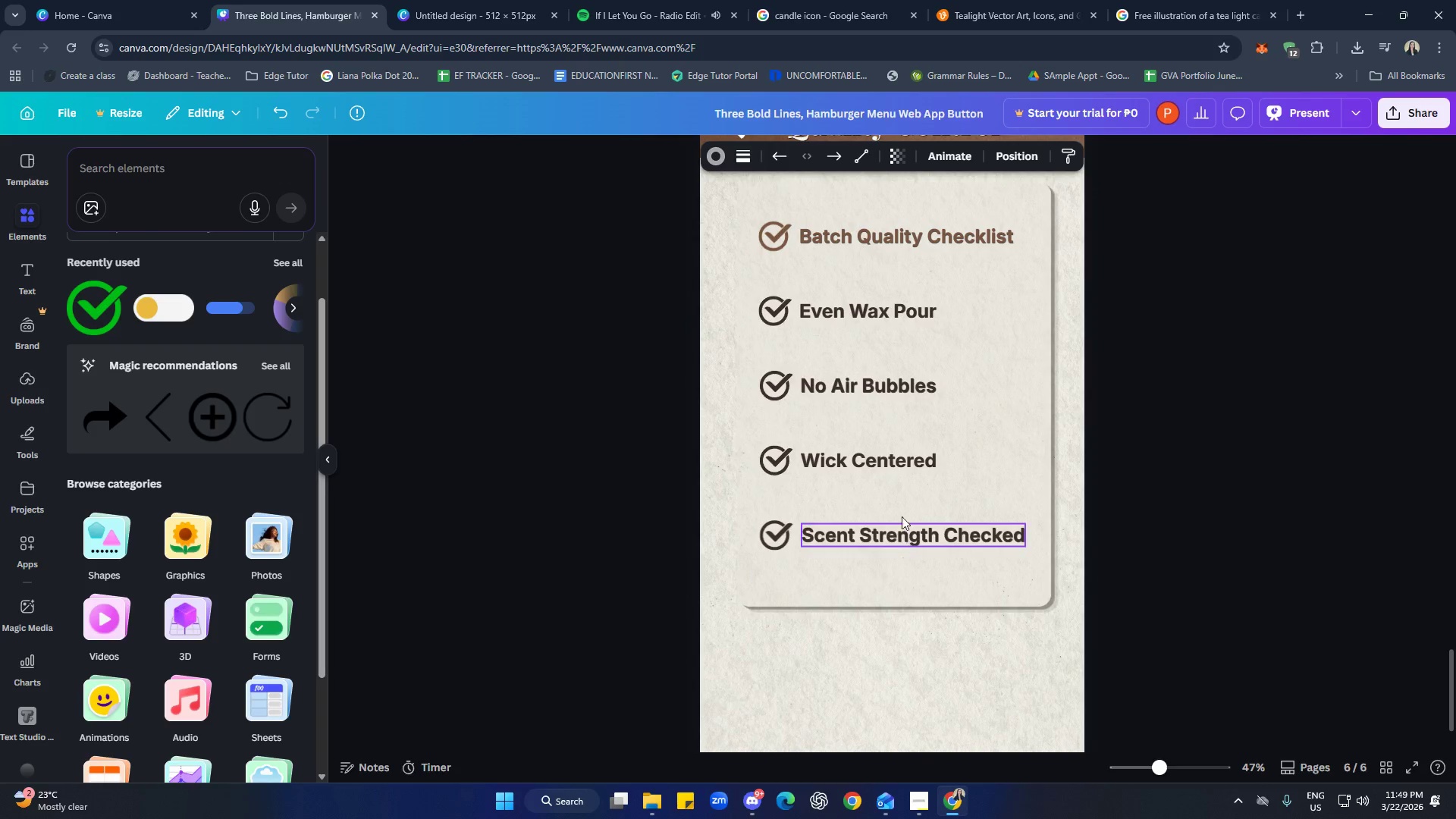 
left_click([895, 496])
 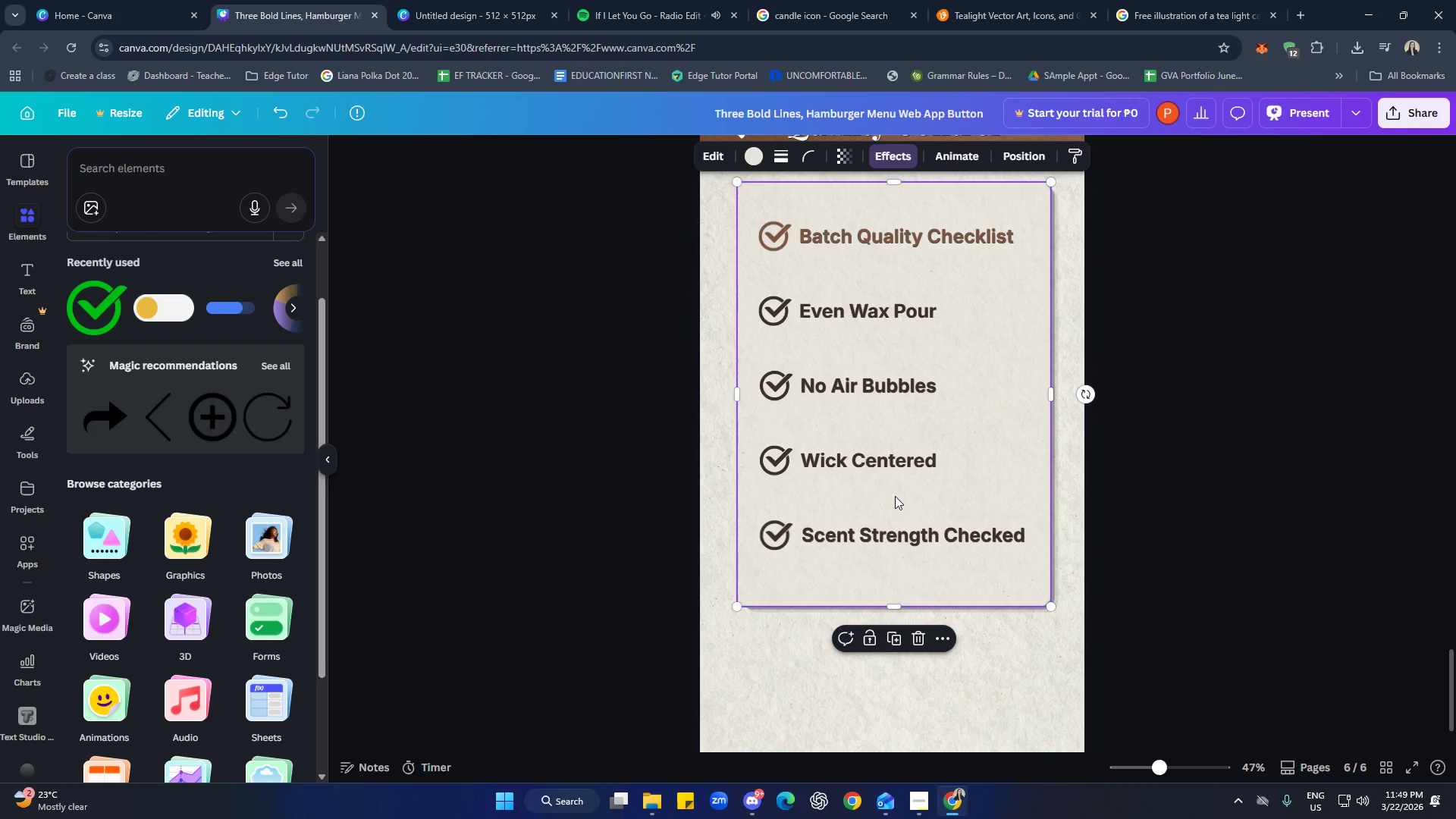 
hold_key(key=C, duration=0.33)
 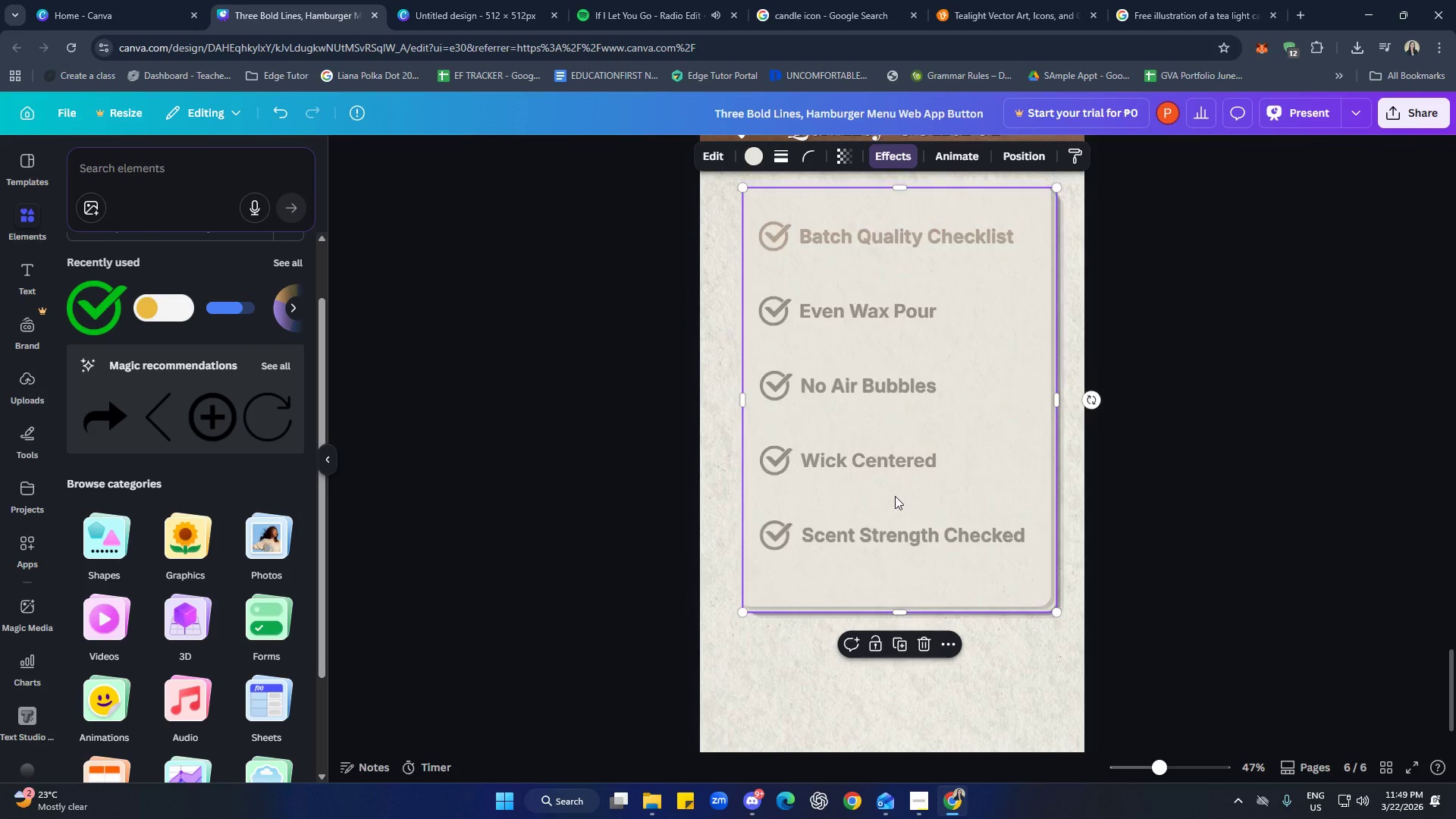 
key(Control+V)
 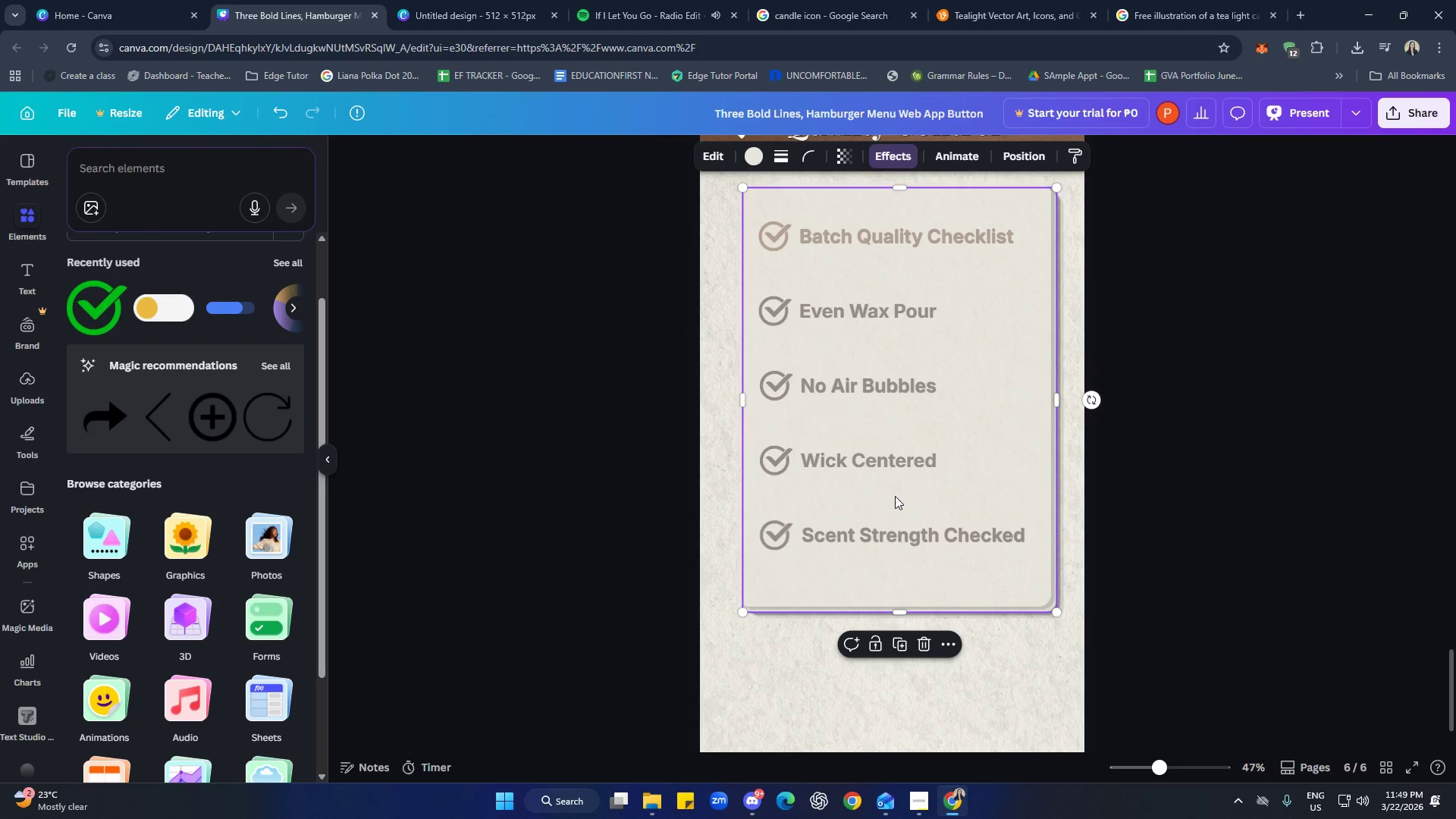 
key(Control+Z)
 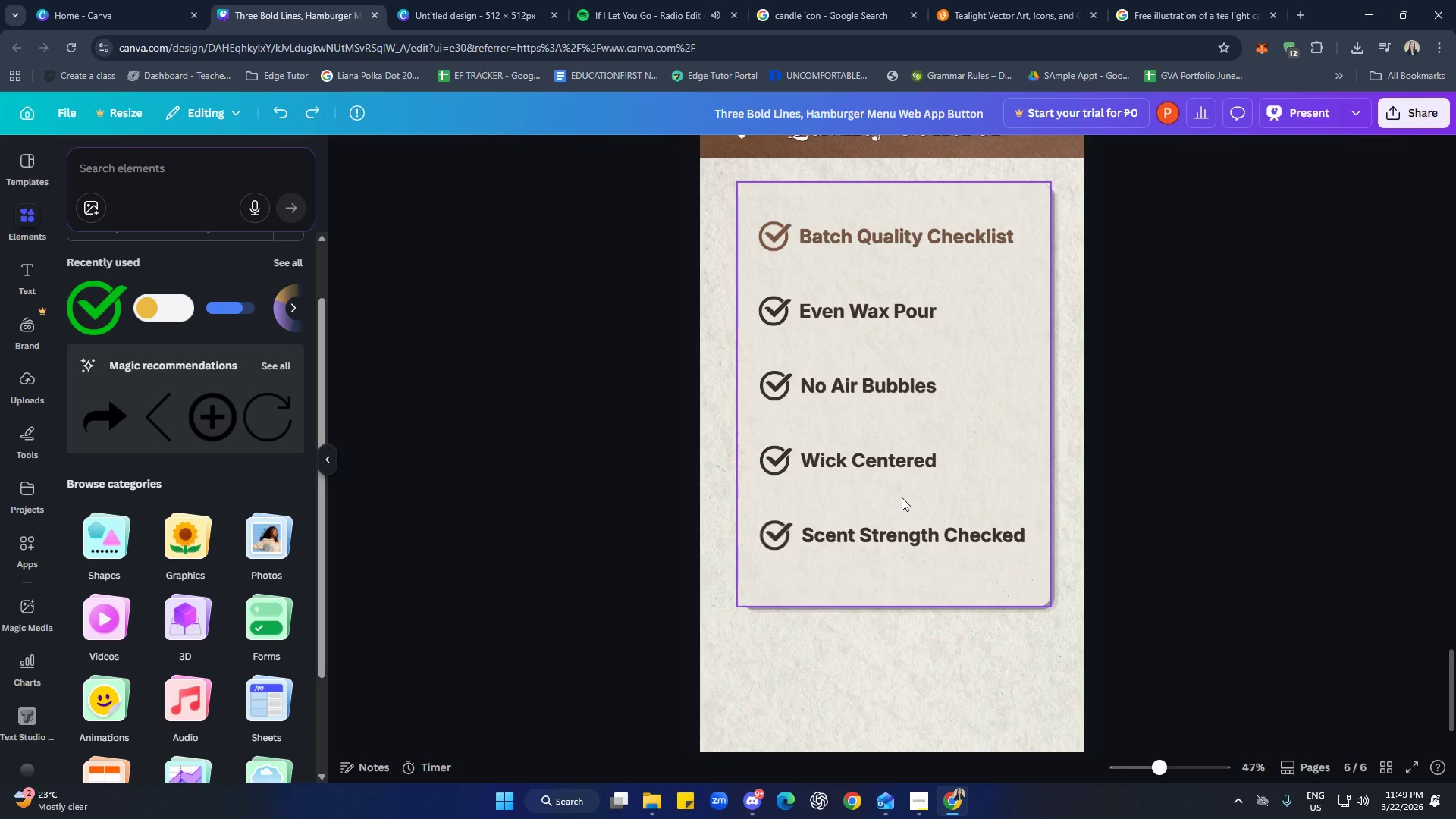 
key(Control+V)
 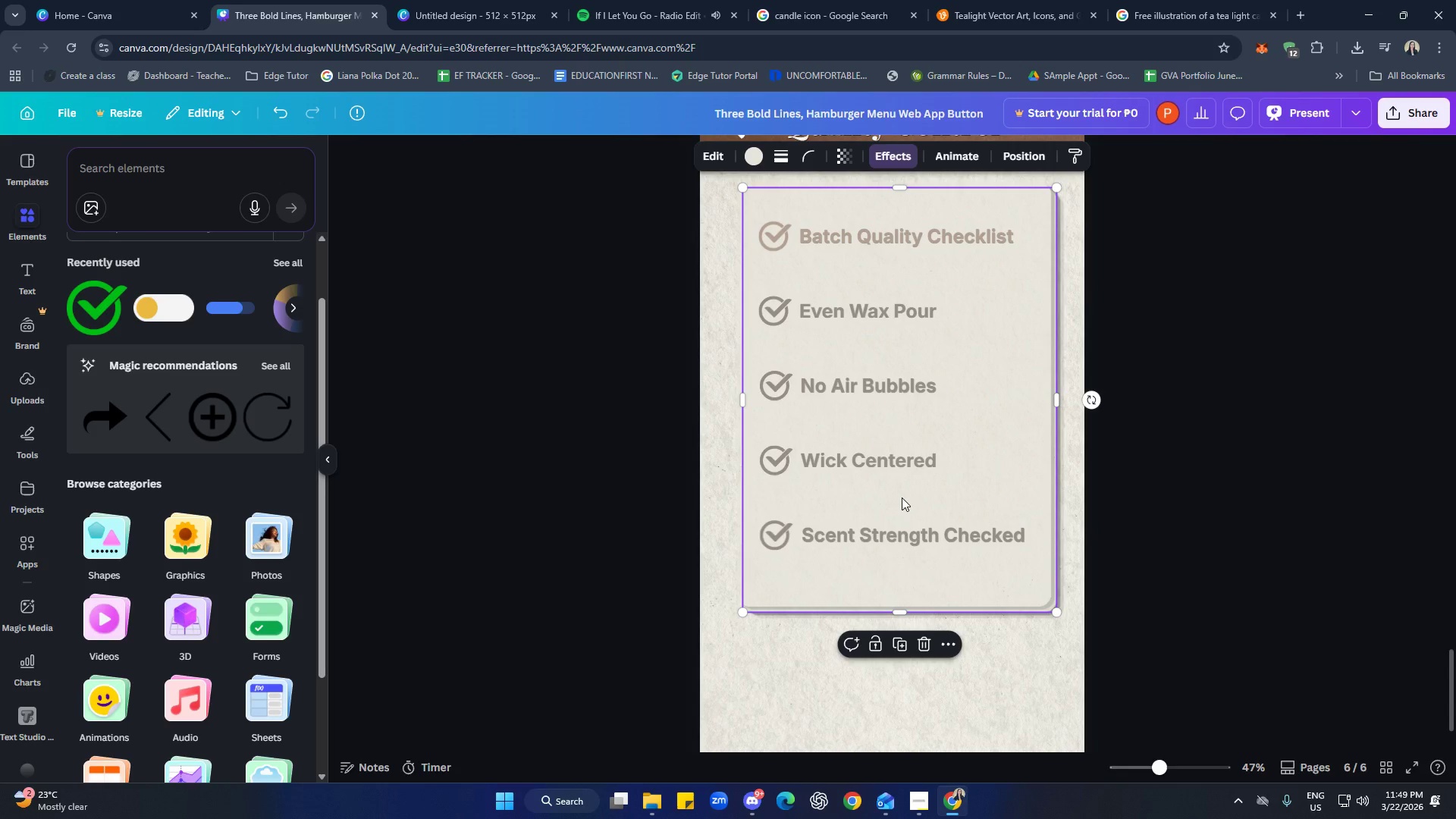 
key(Control+Z)
 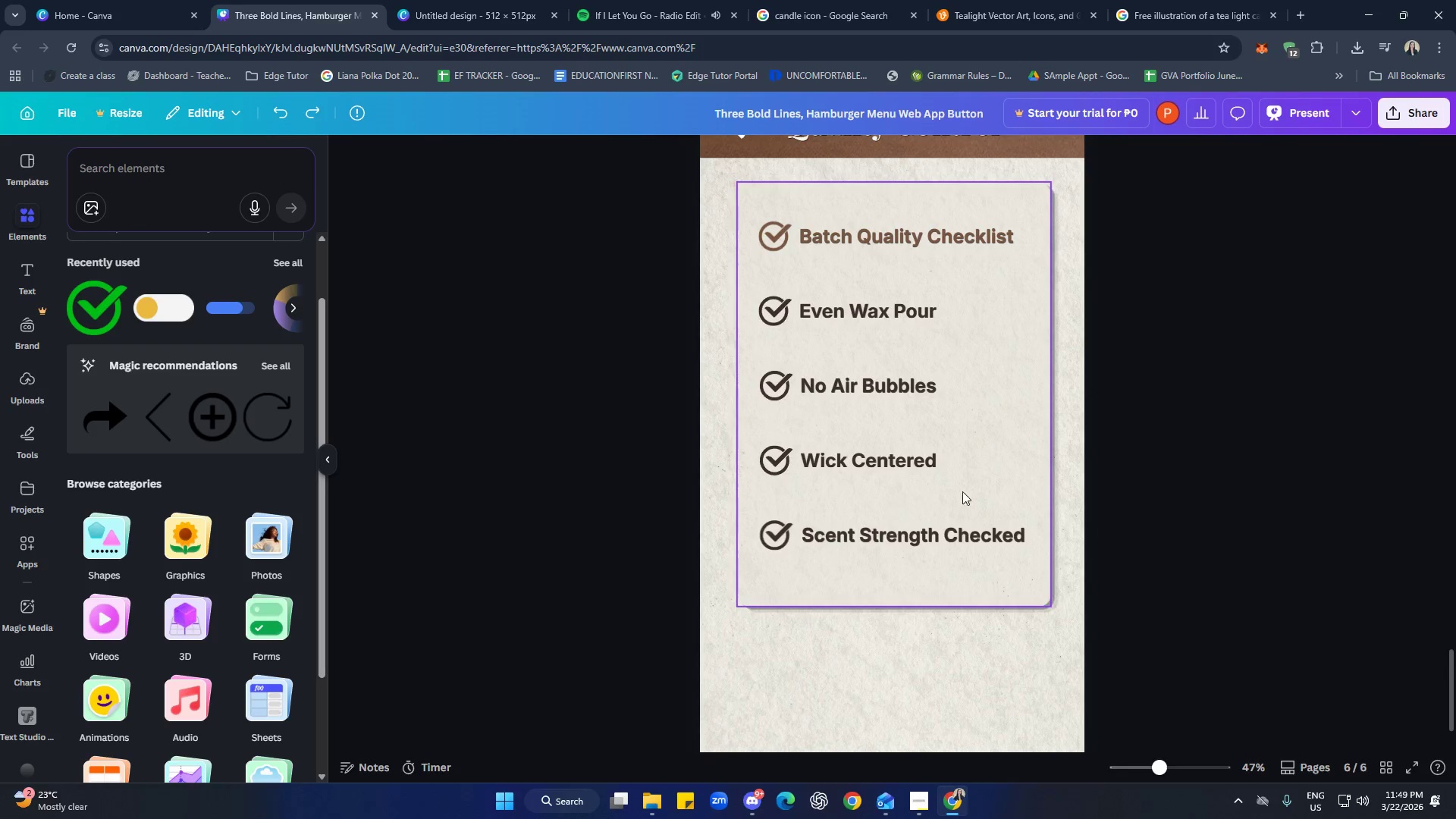 
scroll: coordinate [958, 466], scroll_direction: up, amount: 17.0
 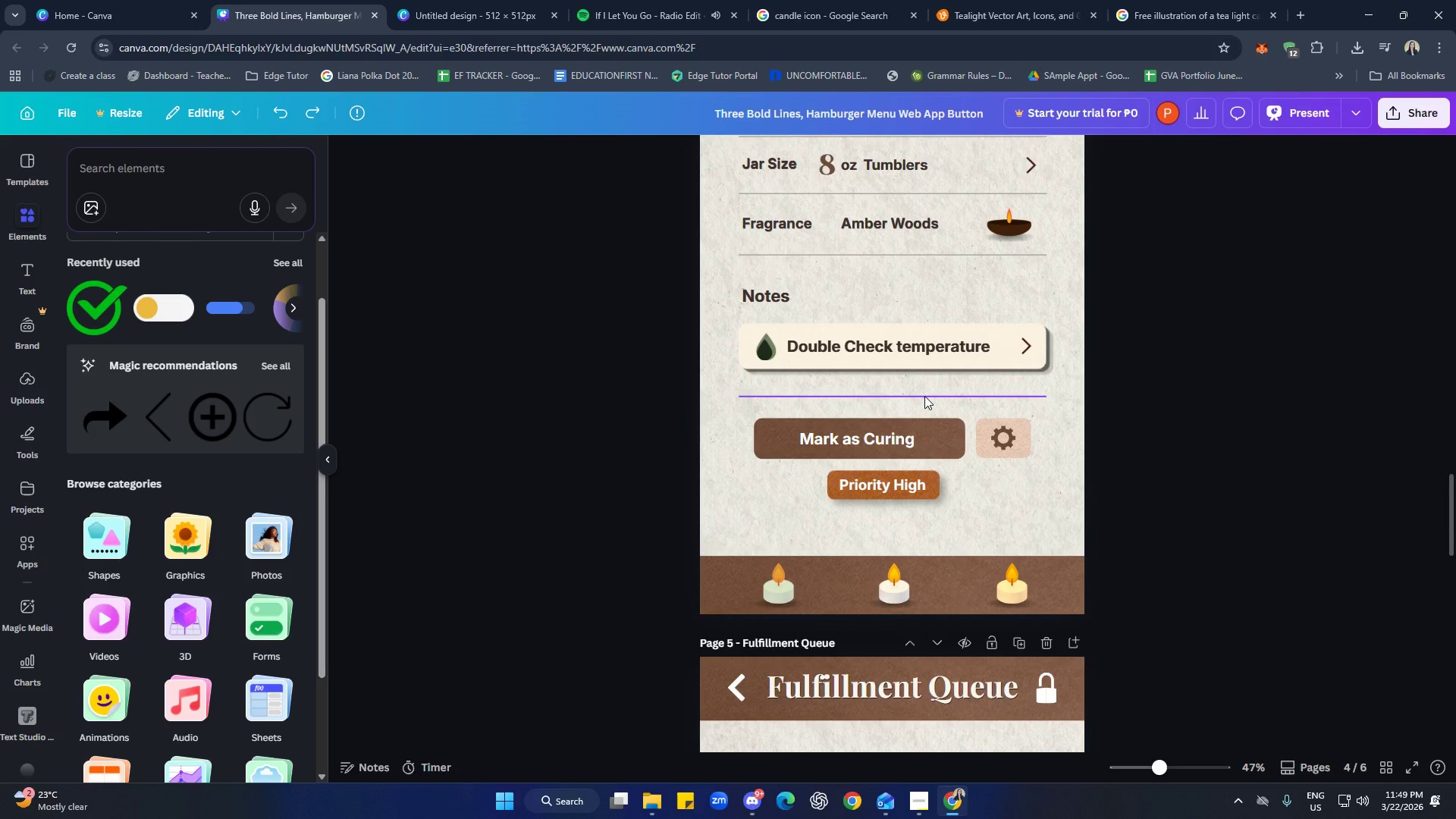 
left_click([924, 396])
 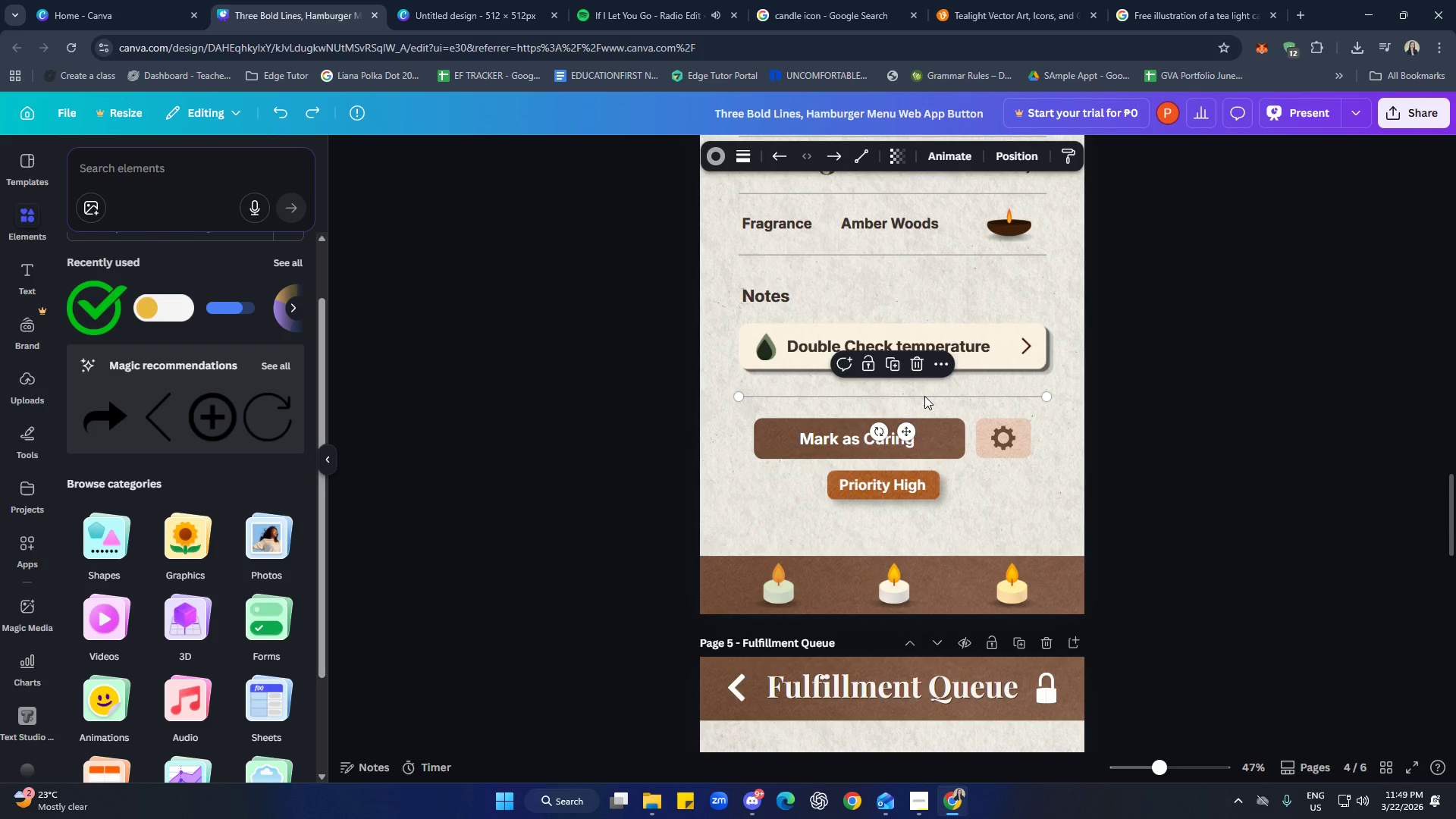 
key(Control+C)
 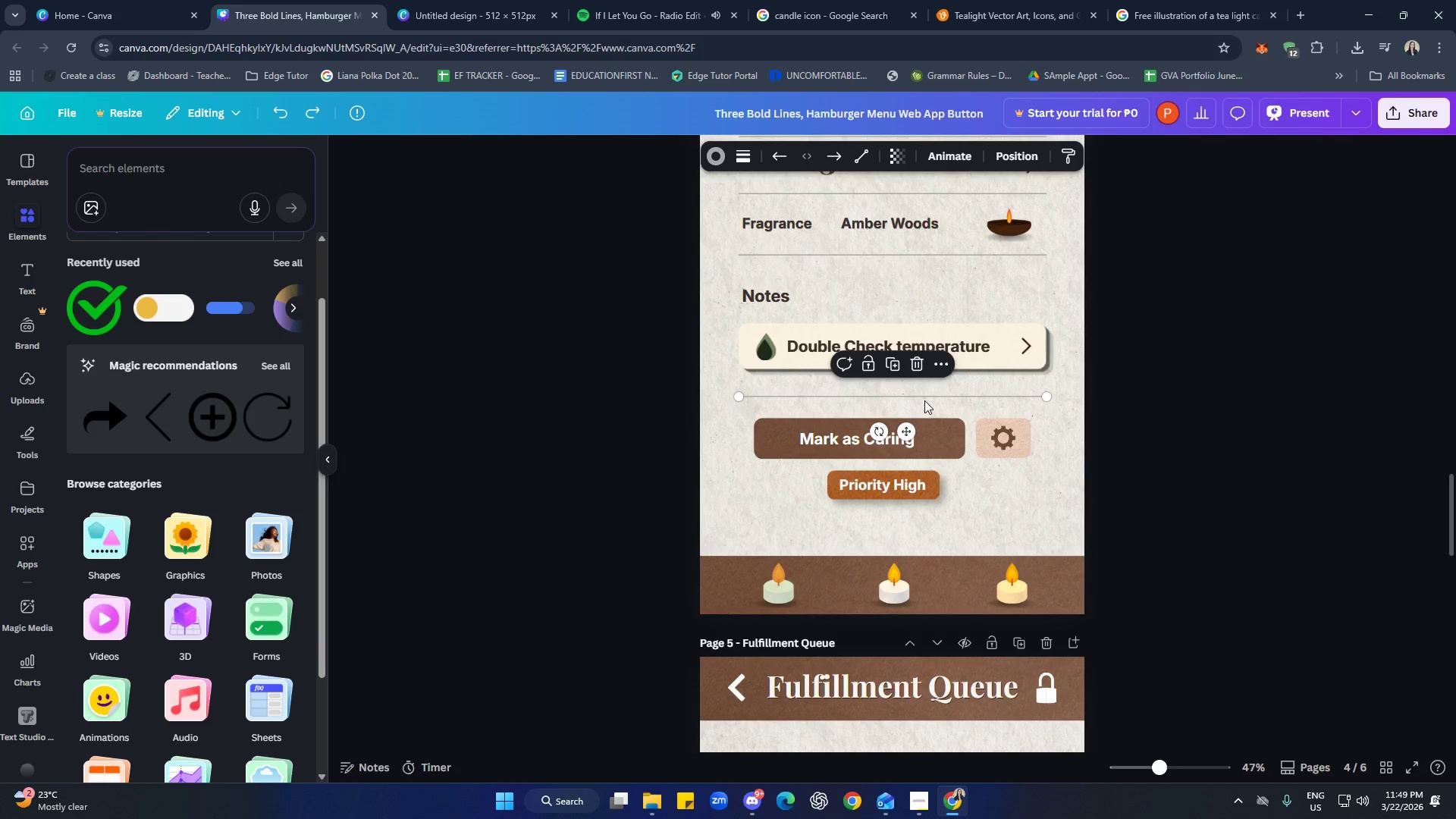 
scroll: coordinate [944, 386], scroll_direction: down, amount: 18.0
 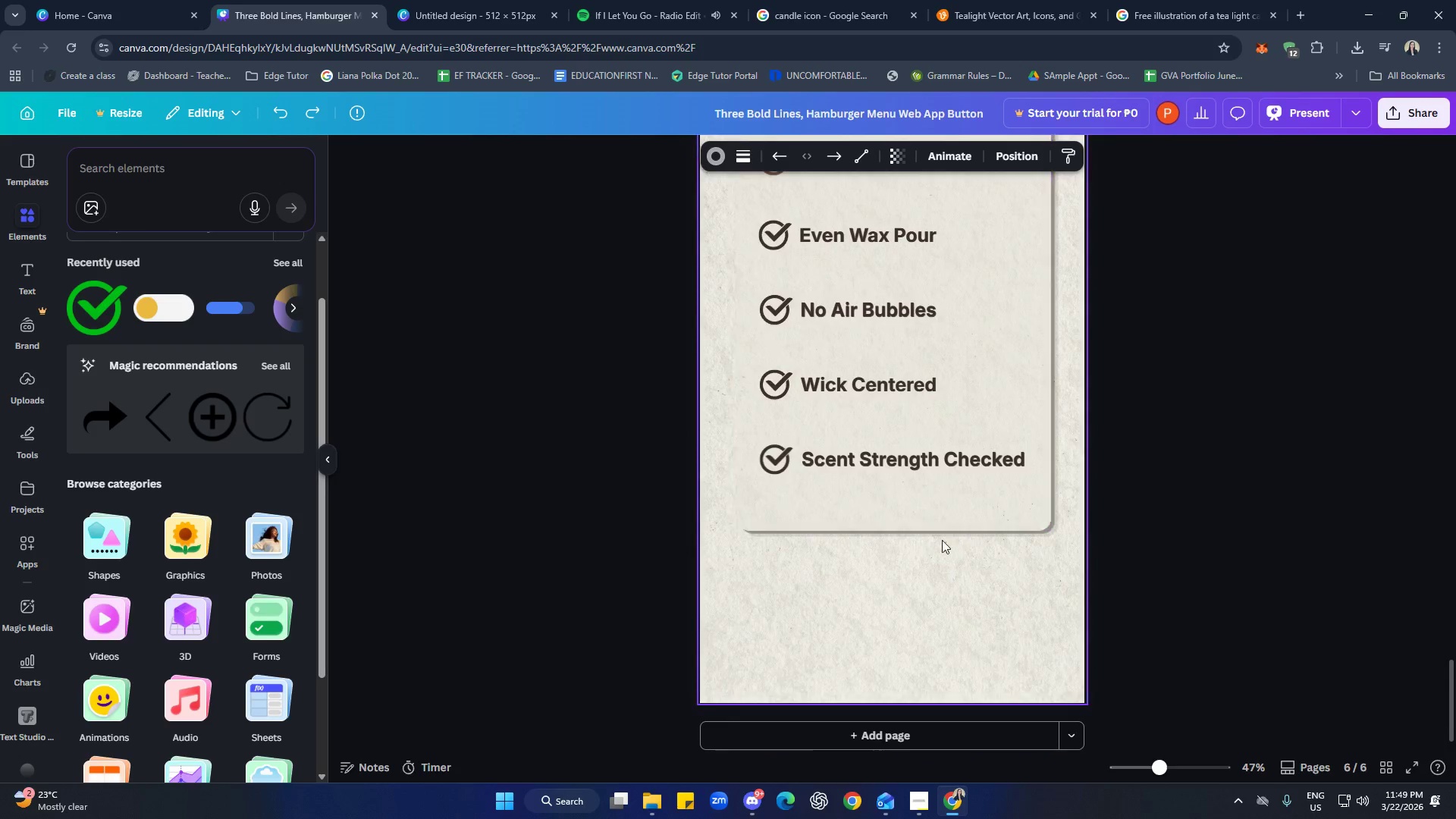 
left_click([918, 507])
 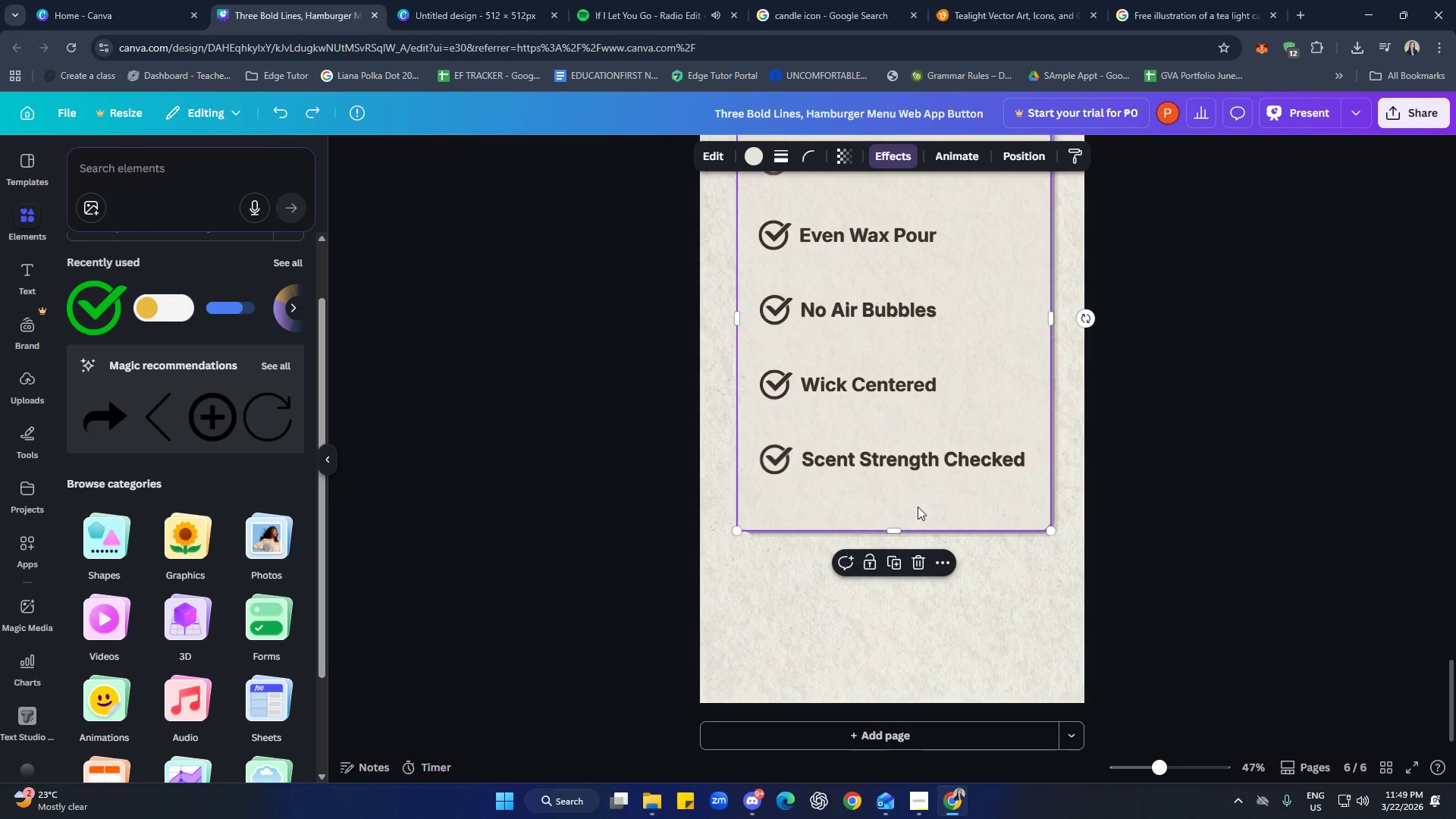 
key(Control+V)
 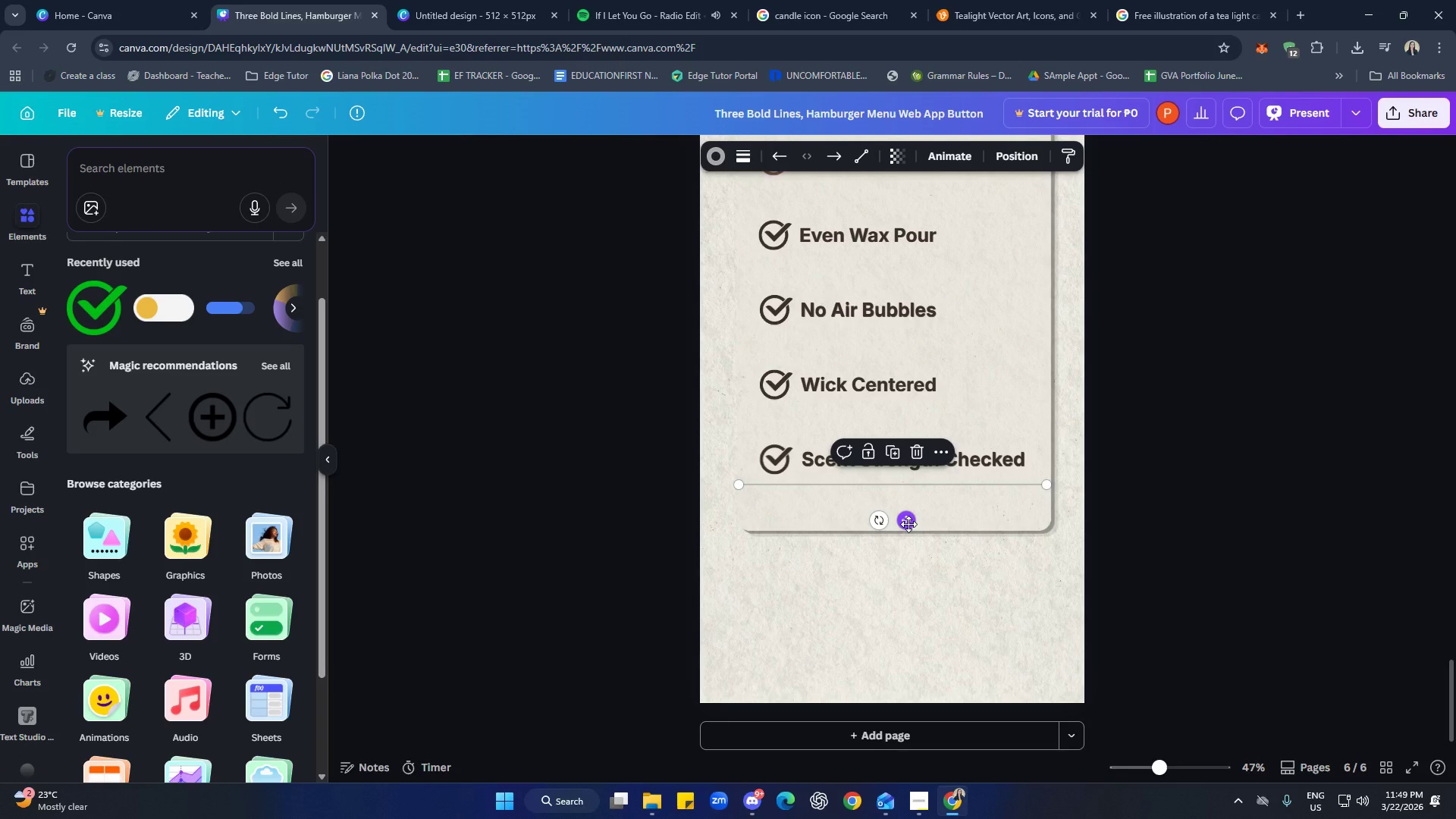 
left_click_drag(start_coordinate=[908, 524], to_coordinate=[908, 466])
 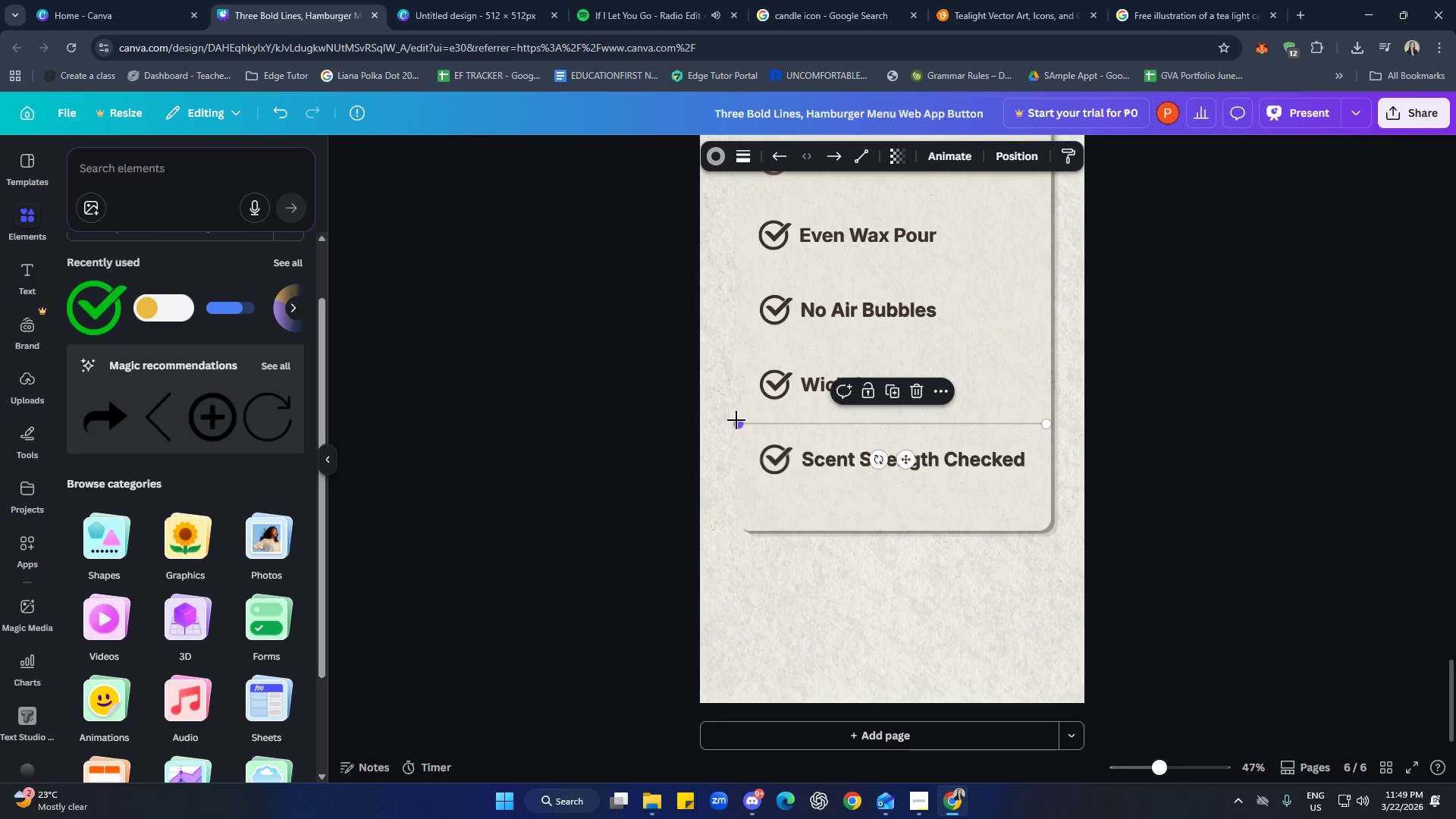 
left_click_drag(start_coordinate=[736, 420], to_coordinate=[764, 422])
 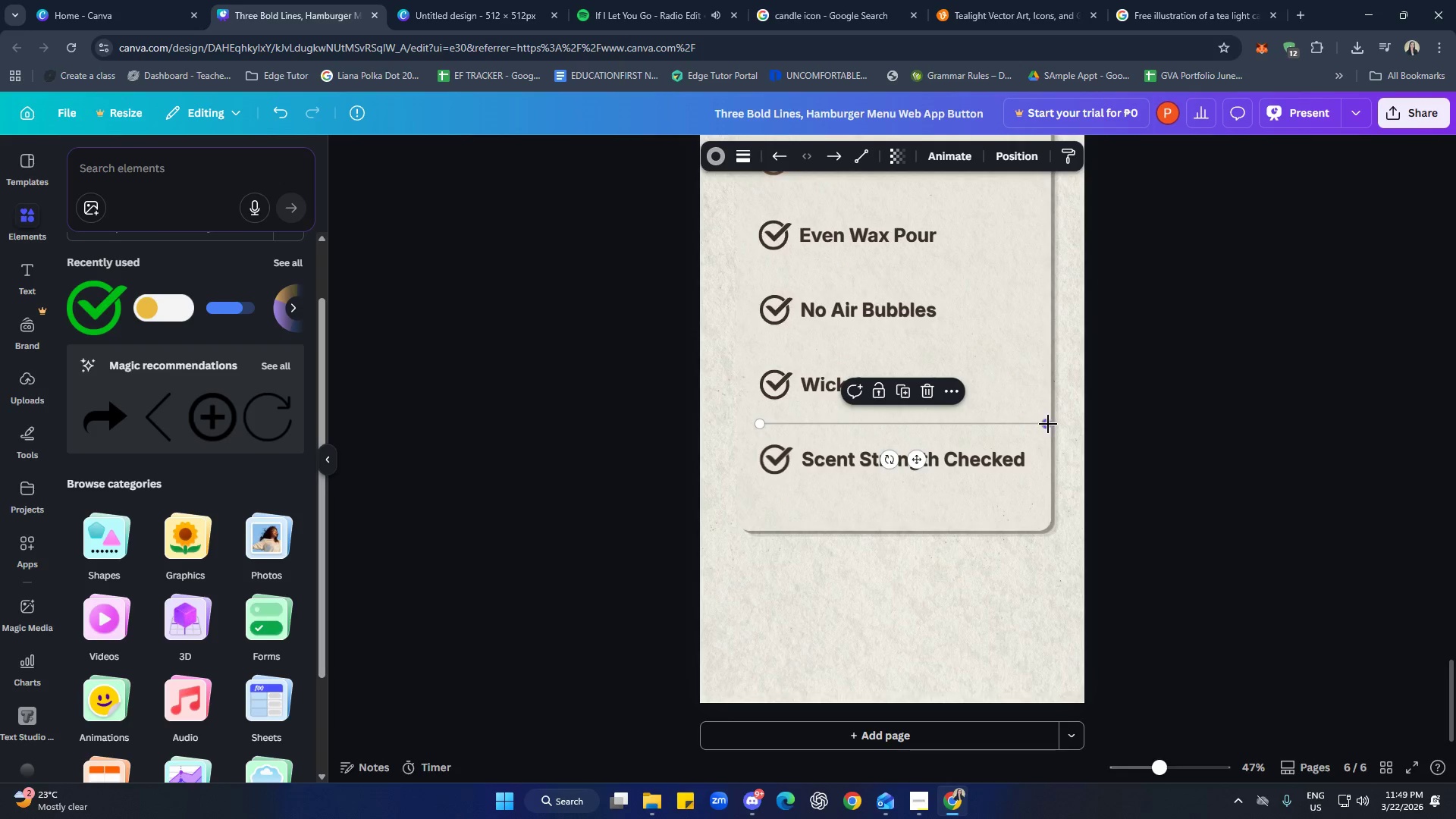 
left_click_drag(start_coordinate=[1048, 424], to_coordinate=[1029, 424])
 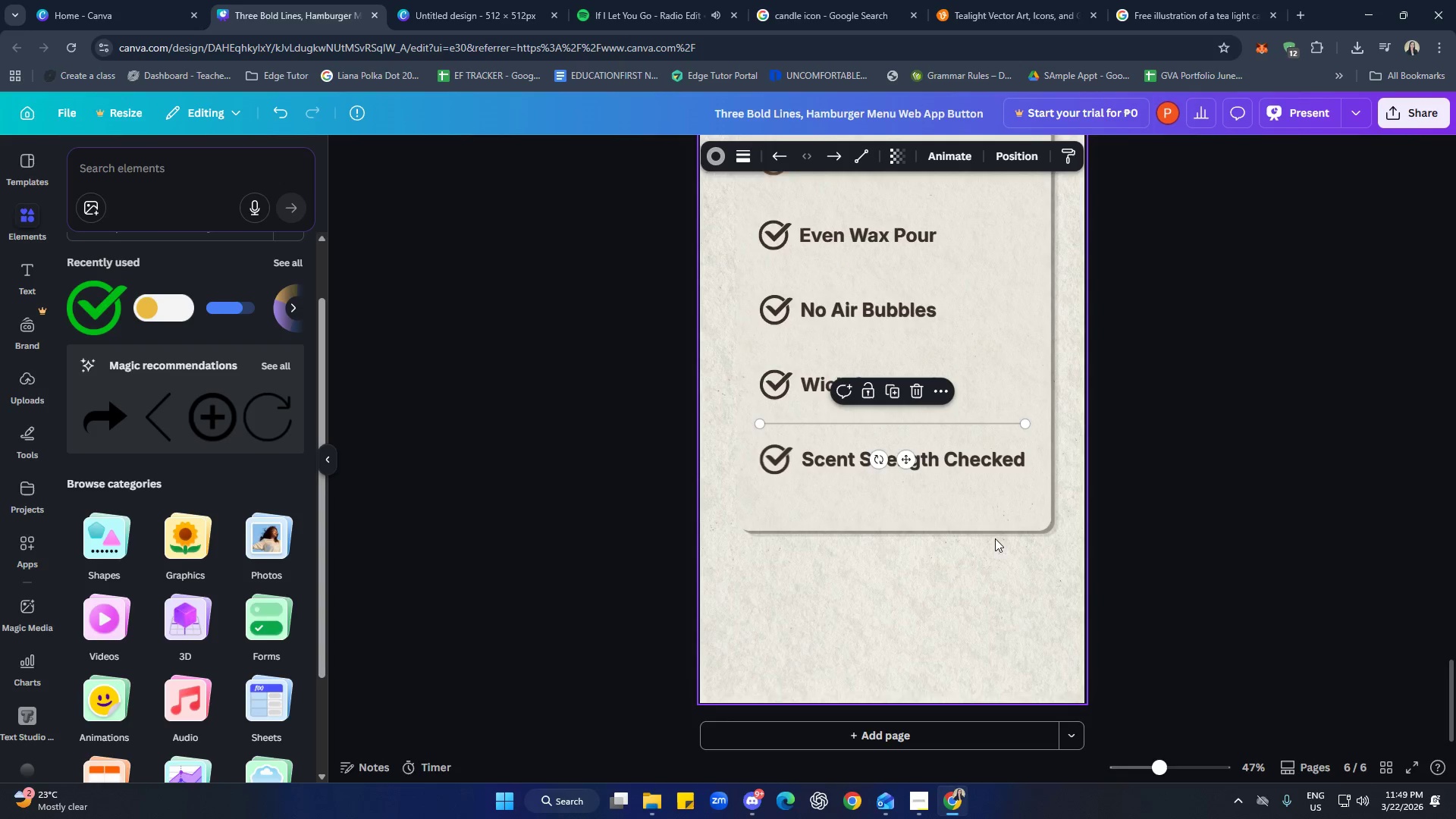 
left_click([984, 539])
 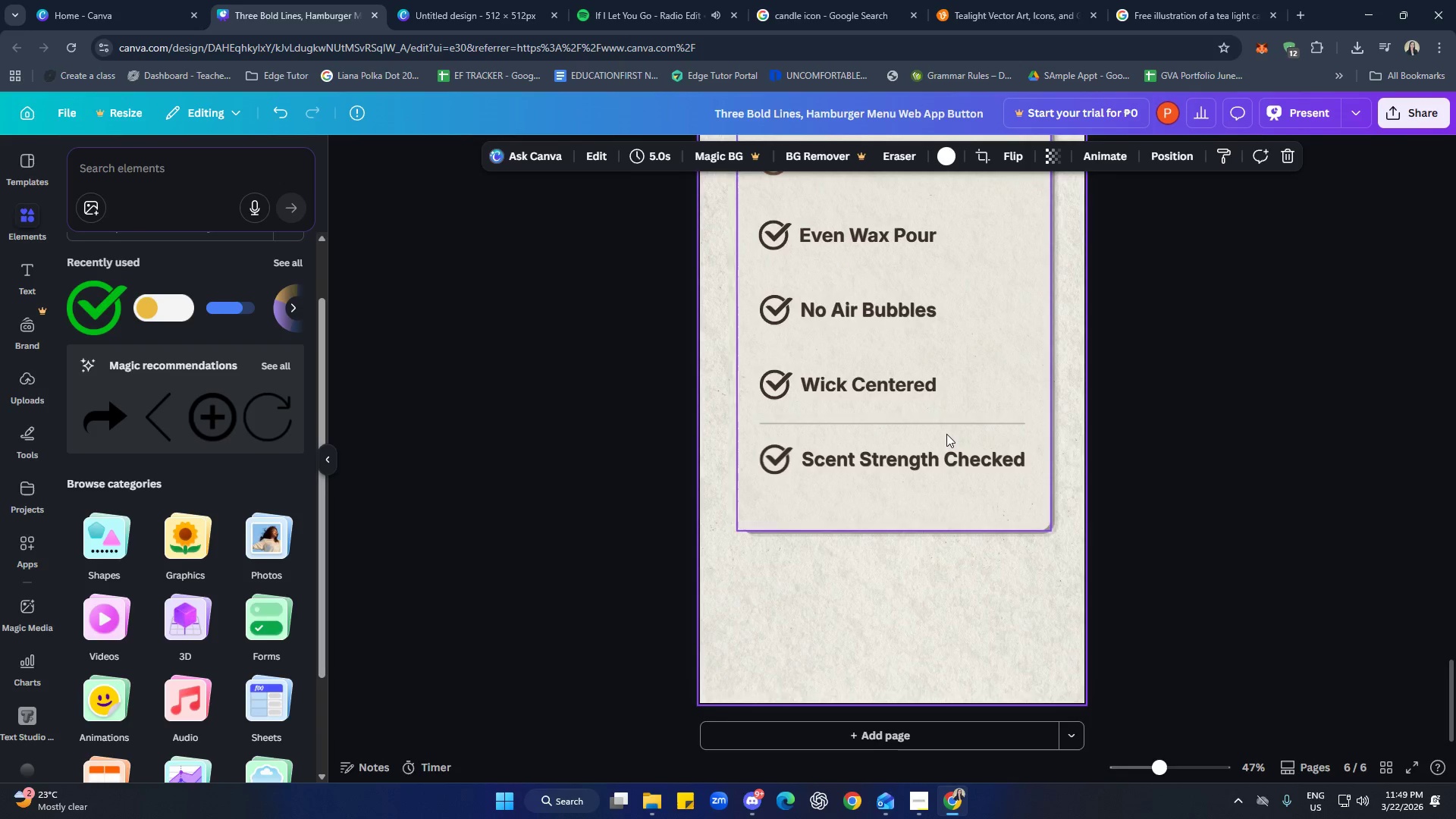 
left_click([946, 425])
 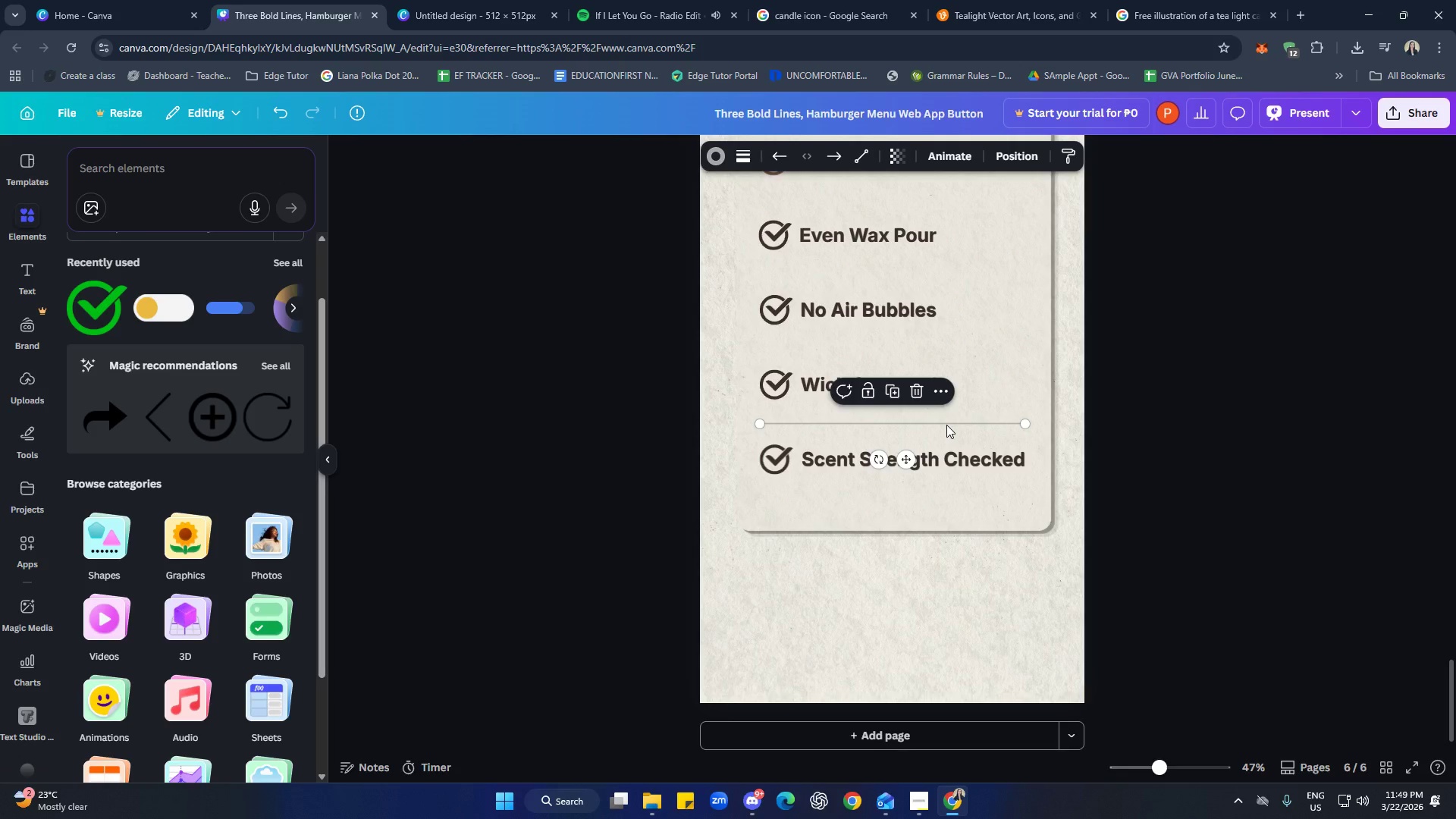 
key(Control+C)
 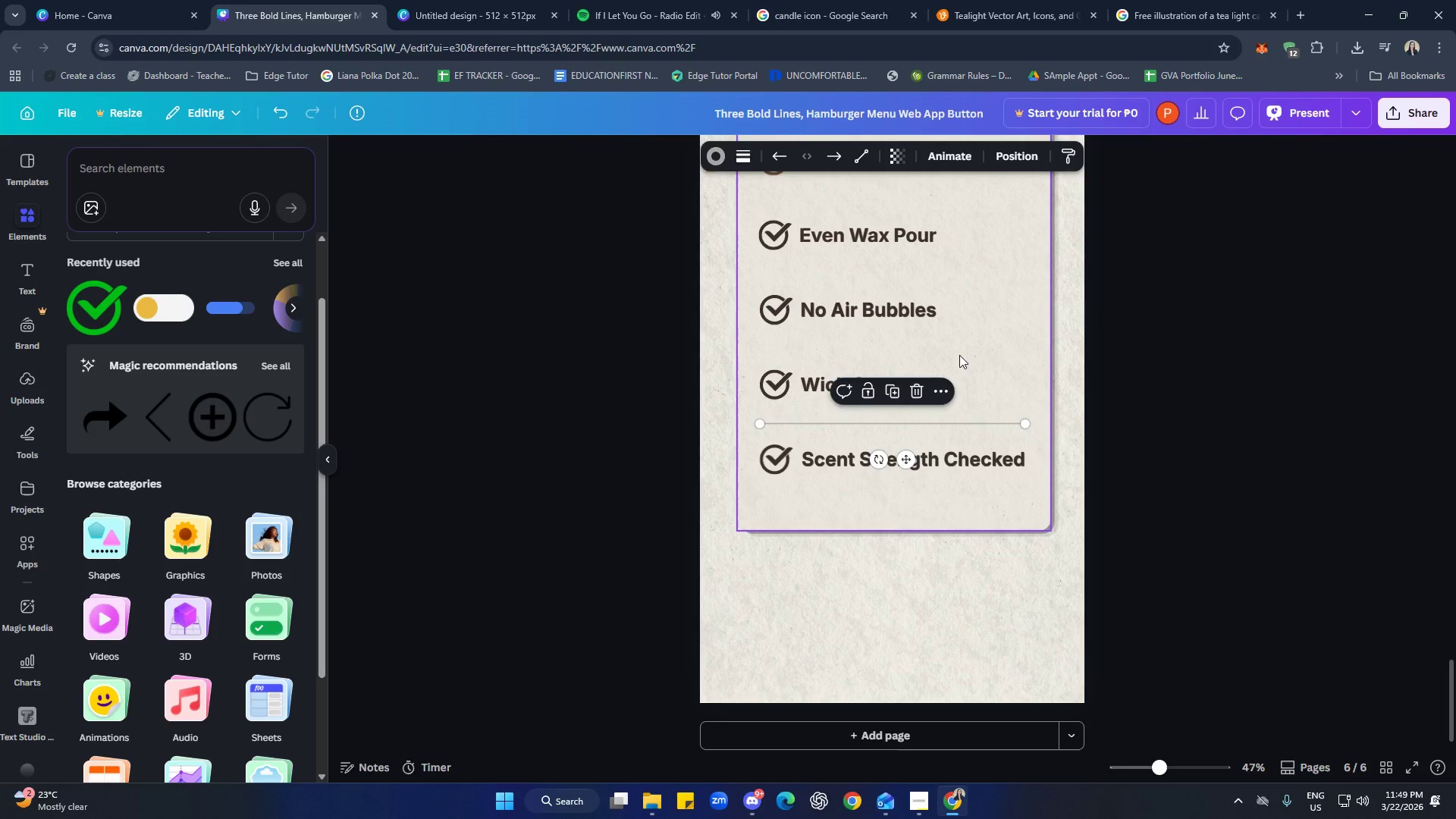 
left_click([959, 351])
 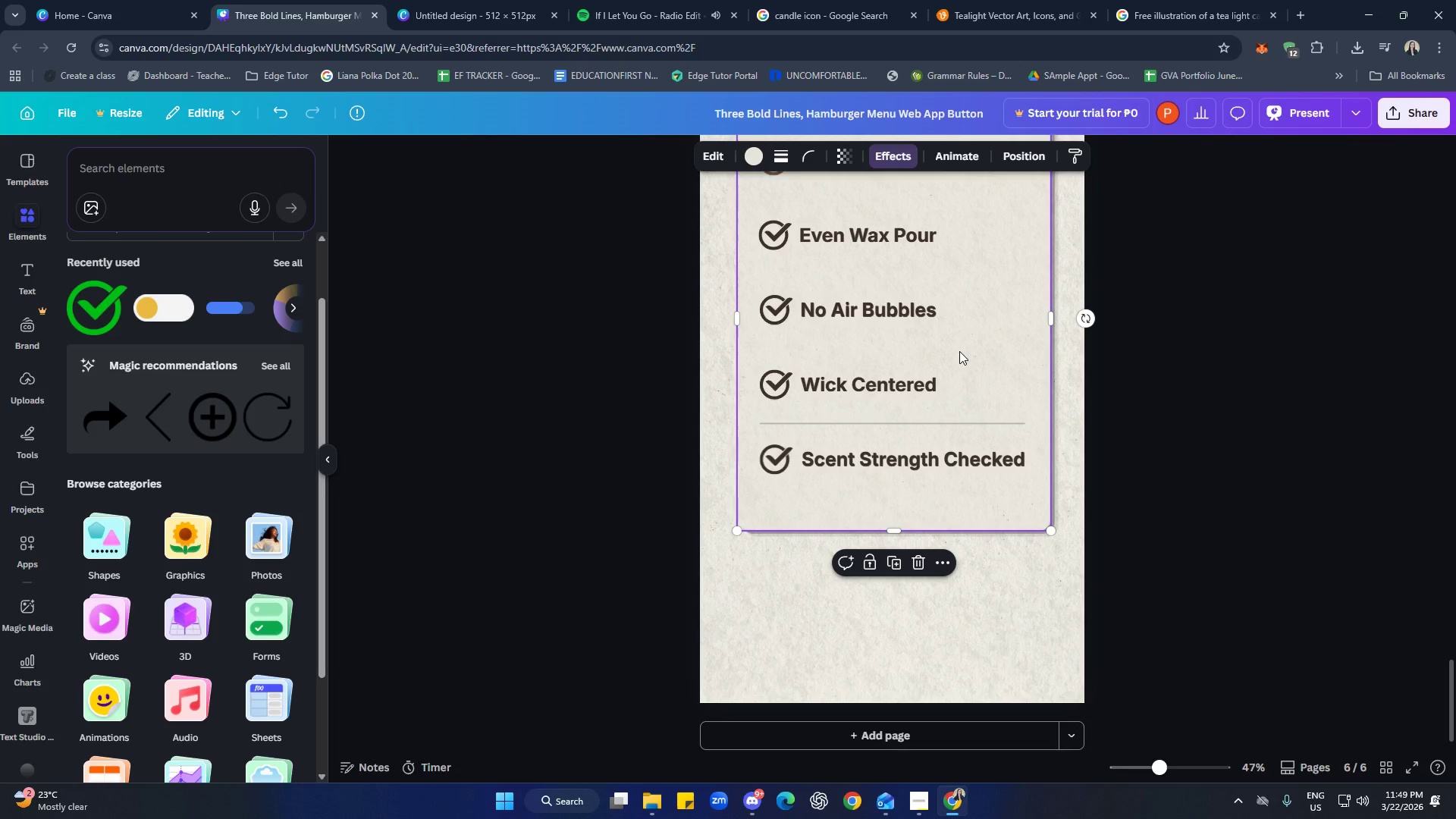 
key(Control+V)
 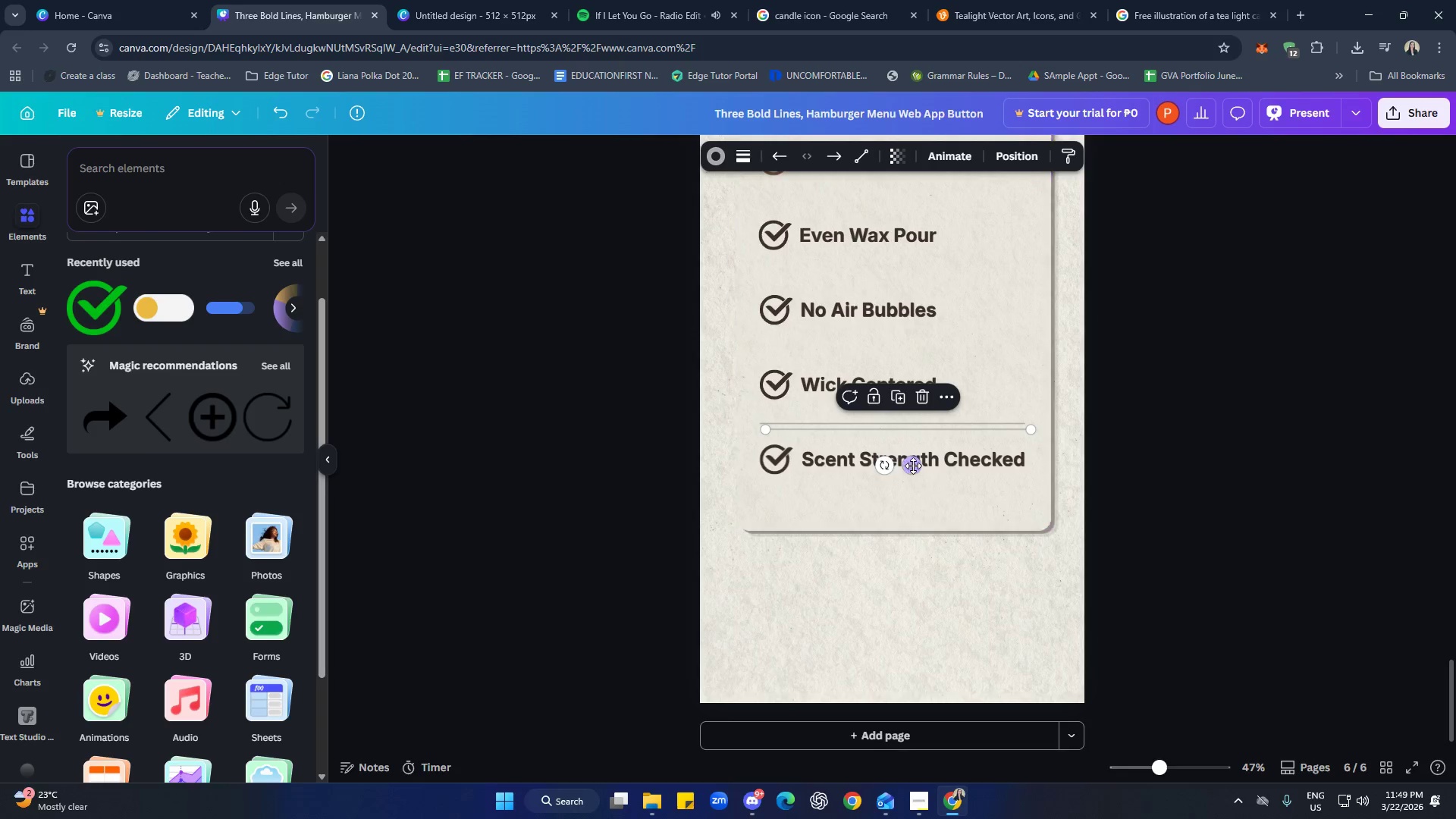 
left_click_drag(start_coordinate=[915, 463], to_coordinate=[908, 381])
 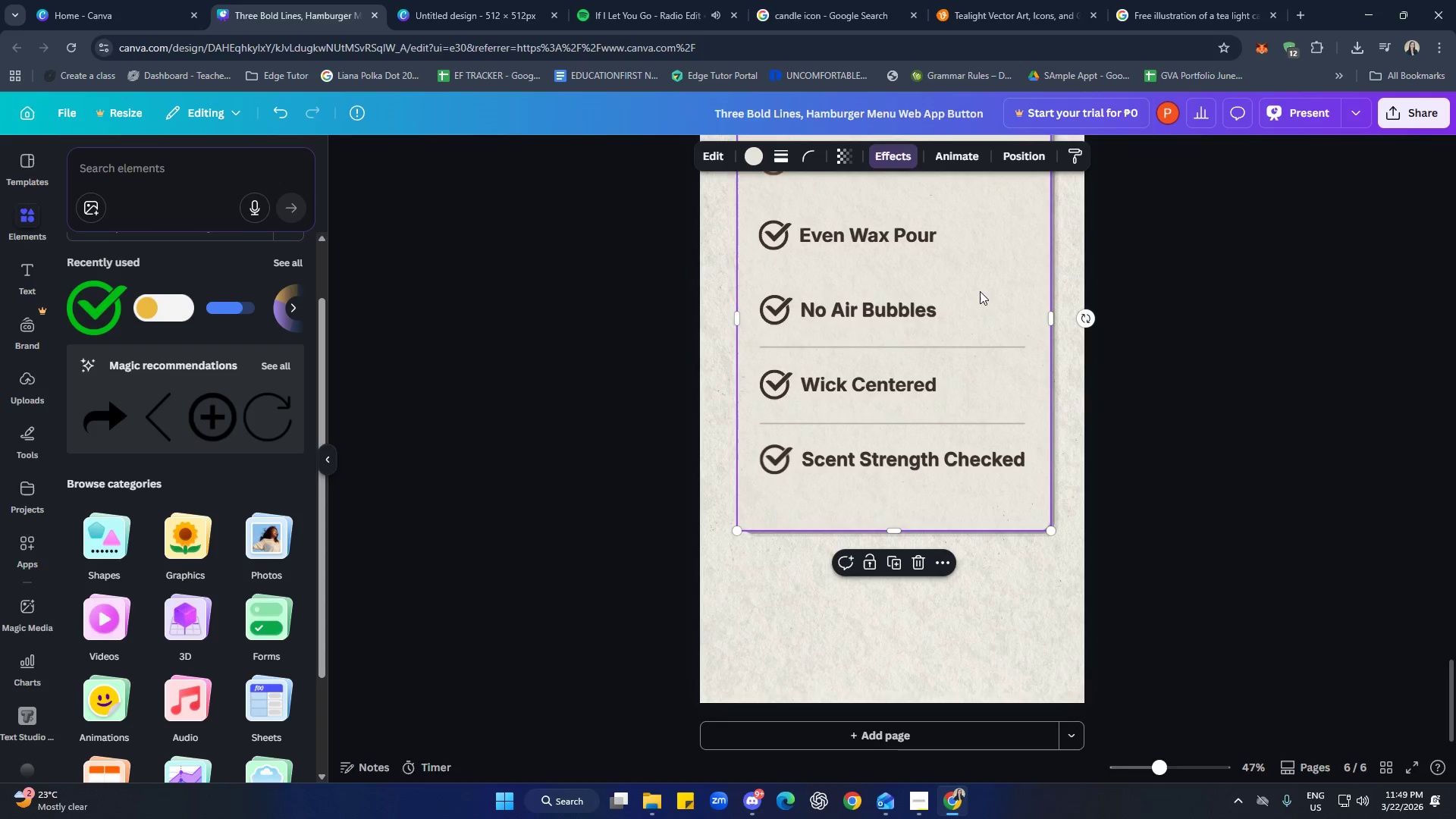 
key(Control+V)
 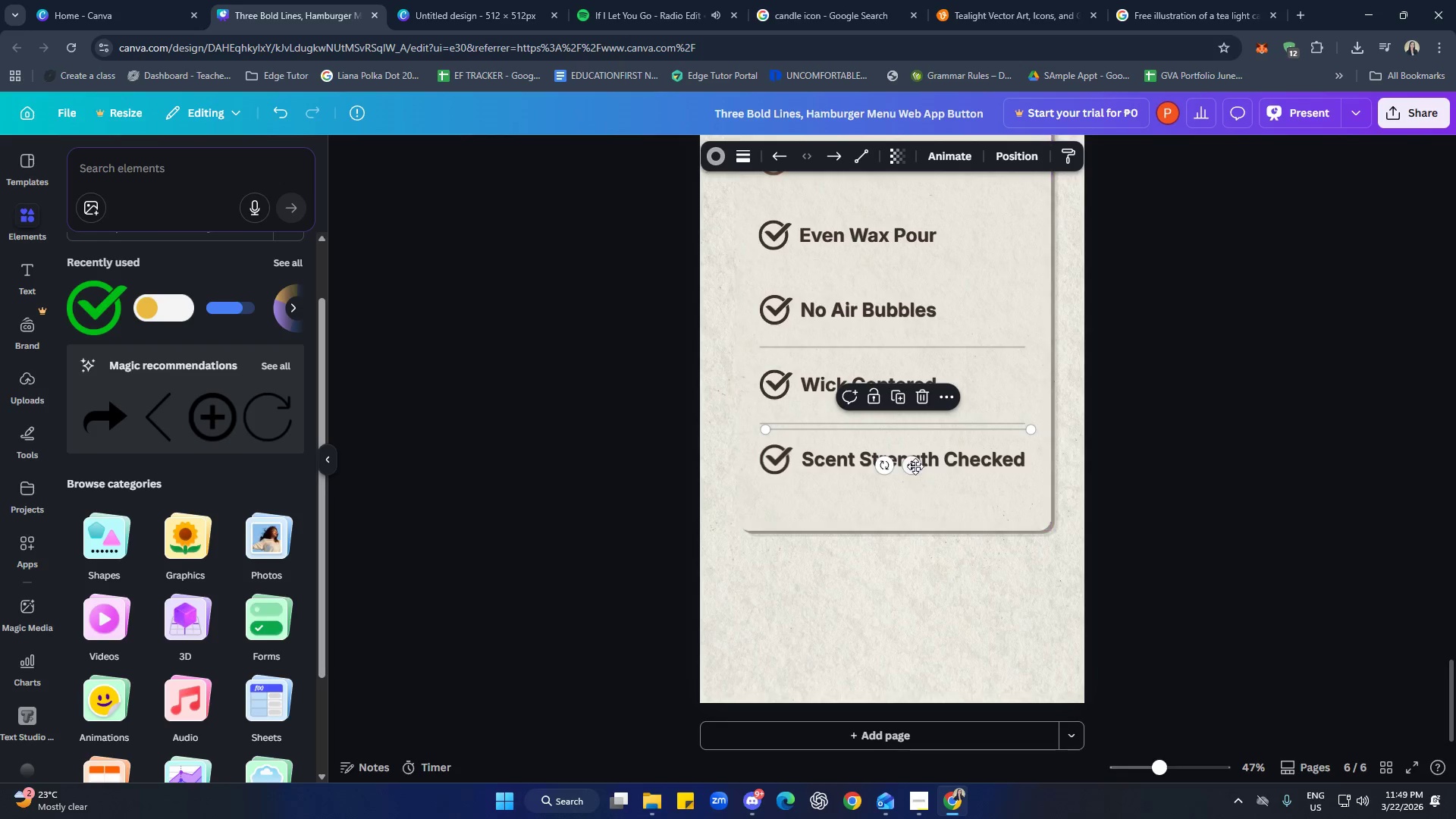 
left_click_drag(start_coordinate=[912, 463], to_coordinate=[906, 305])
 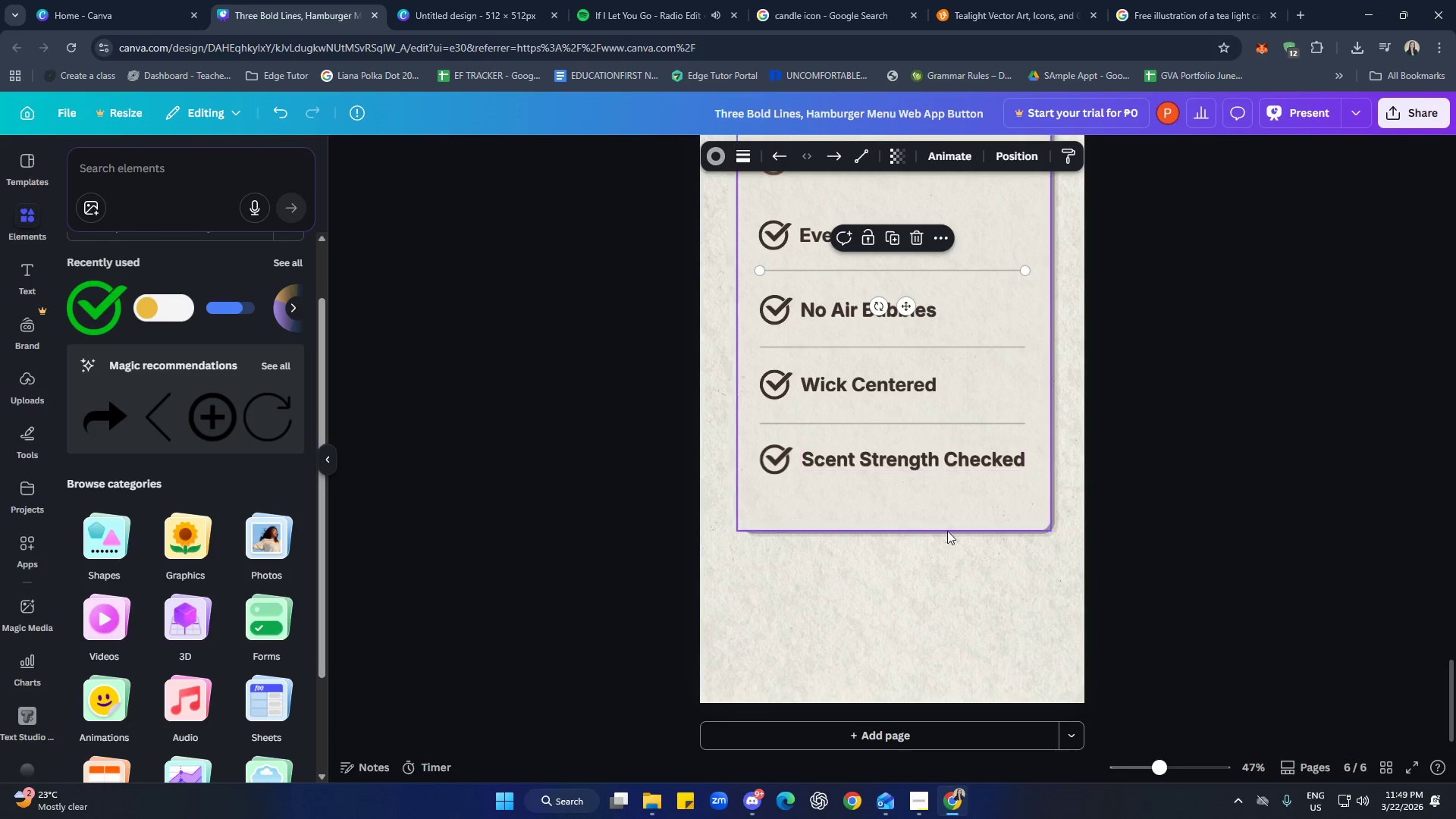 
scroll: coordinate [943, 554], scroll_direction: up, amount: 3.0
 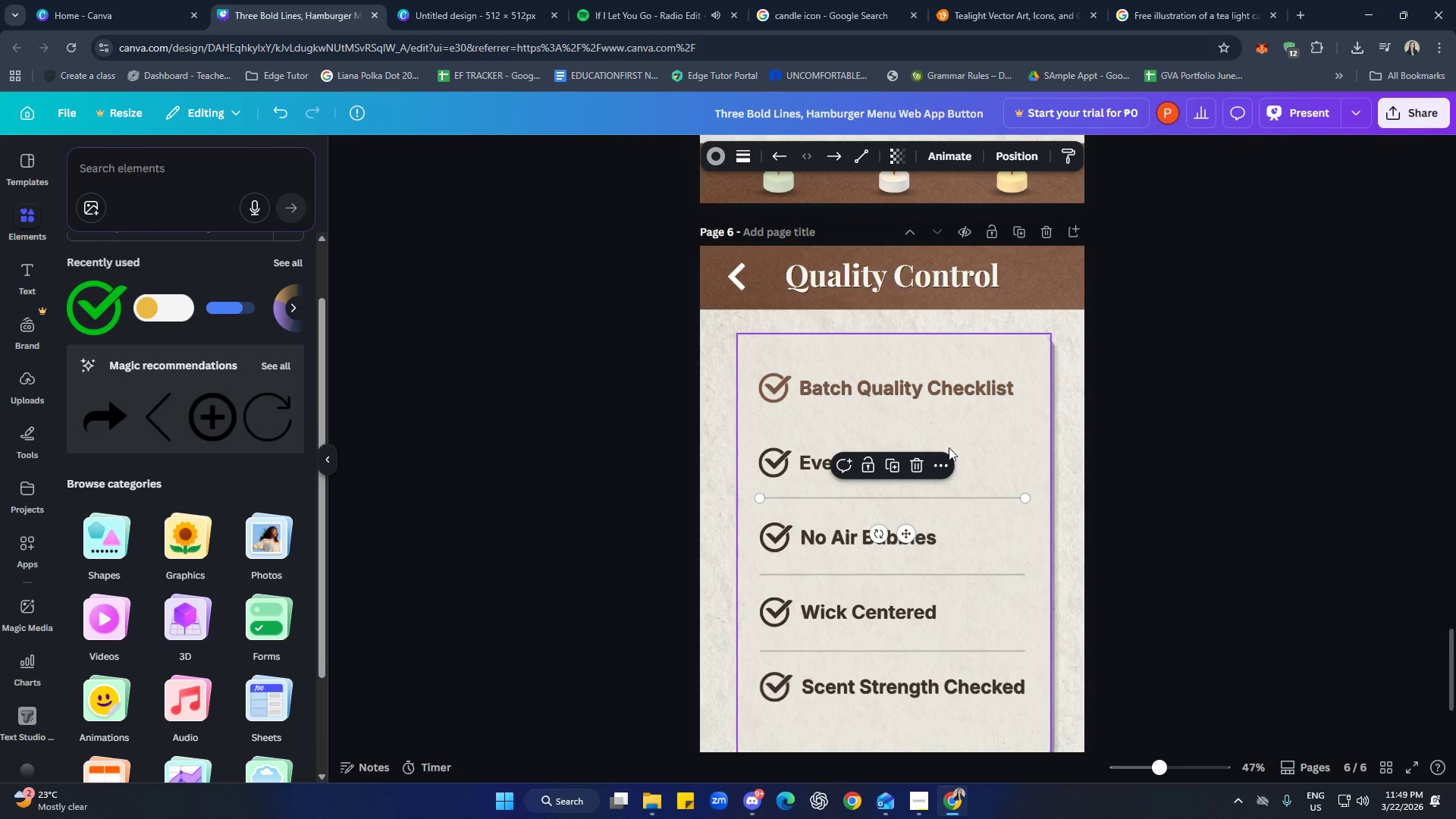 
key(Control+V)
 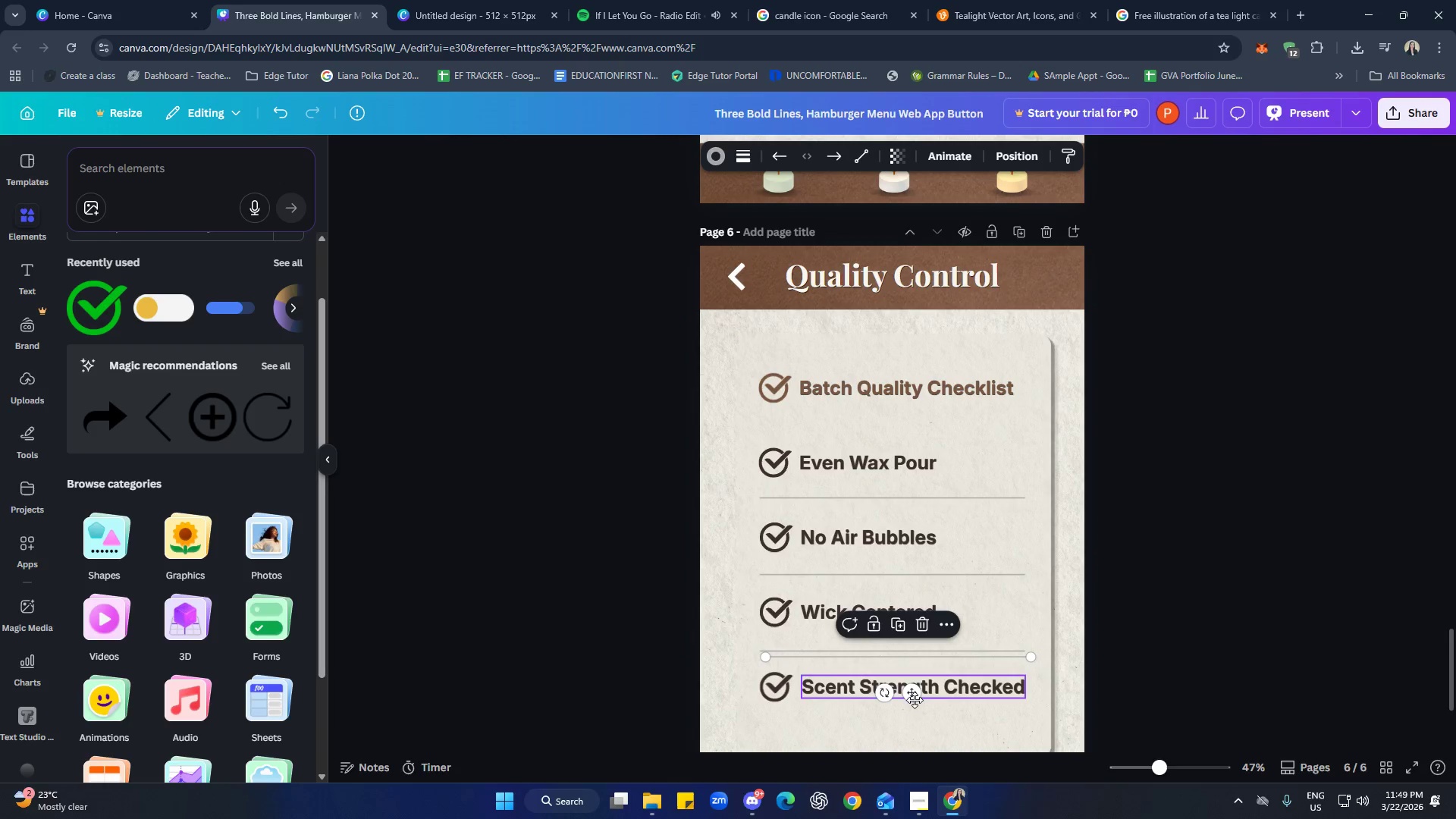 
left_click_drag(start_coordinate=[908, 693], to_coordinate=[905, 467])
 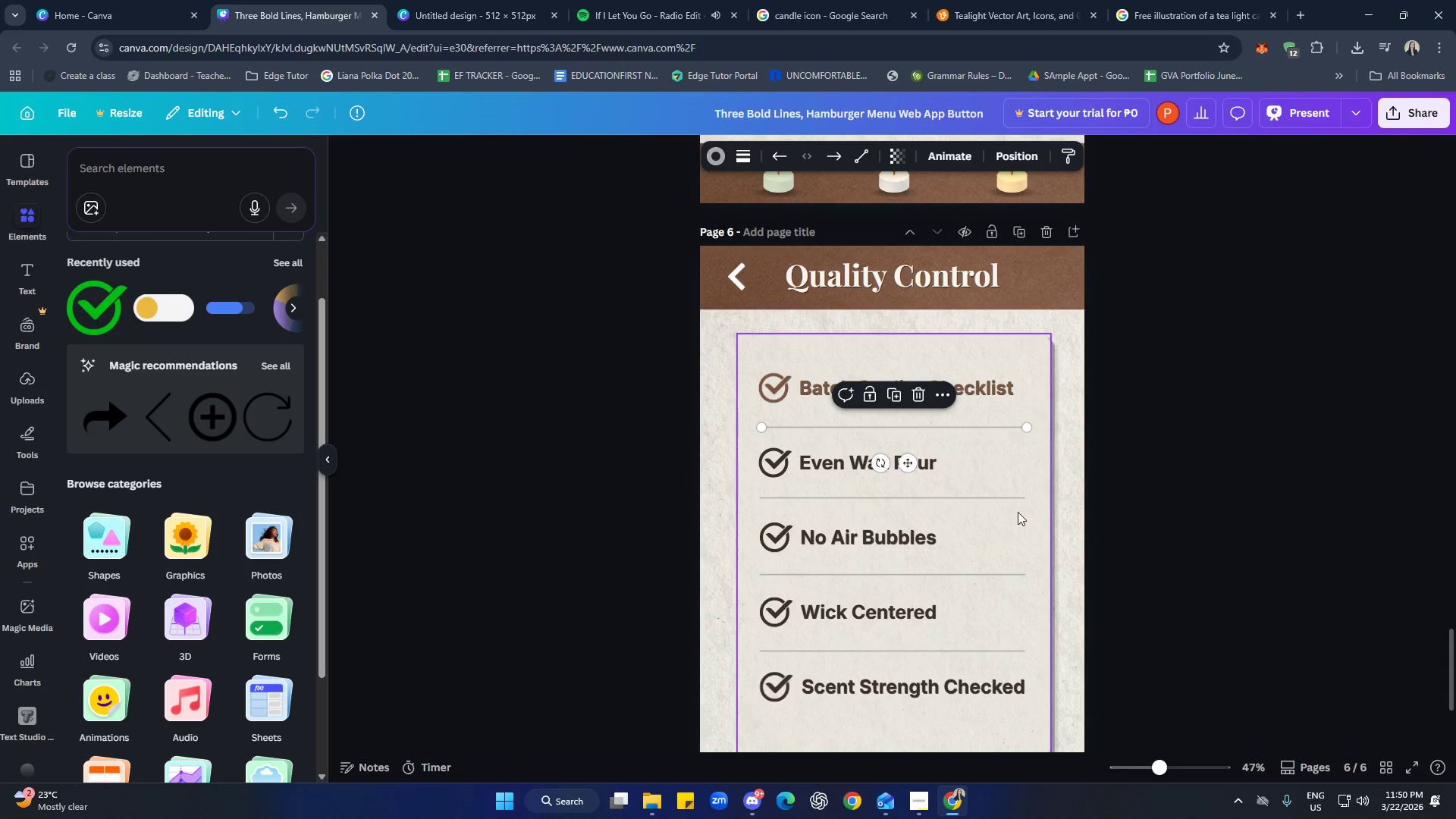 
left_click([1102, 482])
 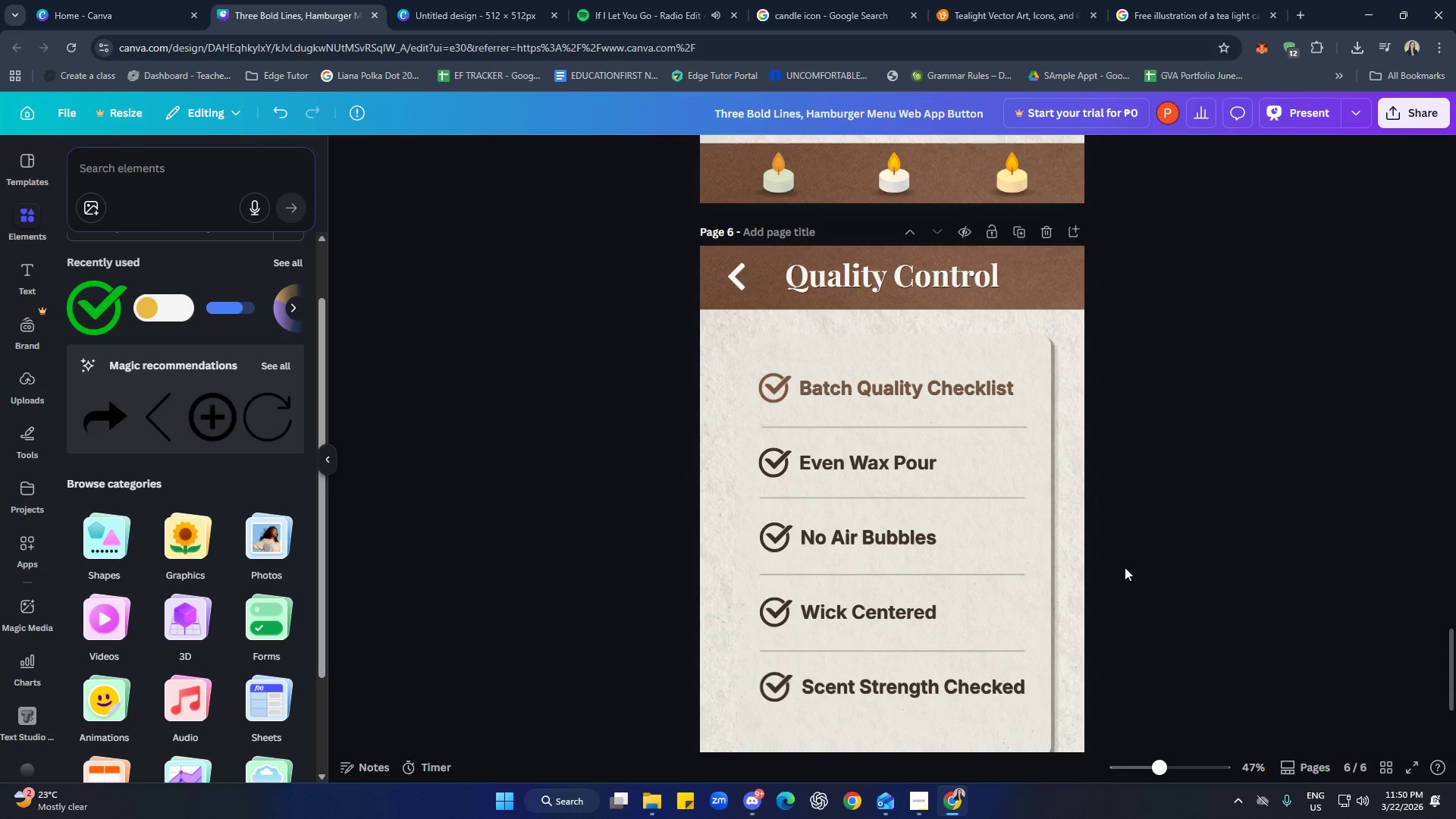 
wait(6.95)
 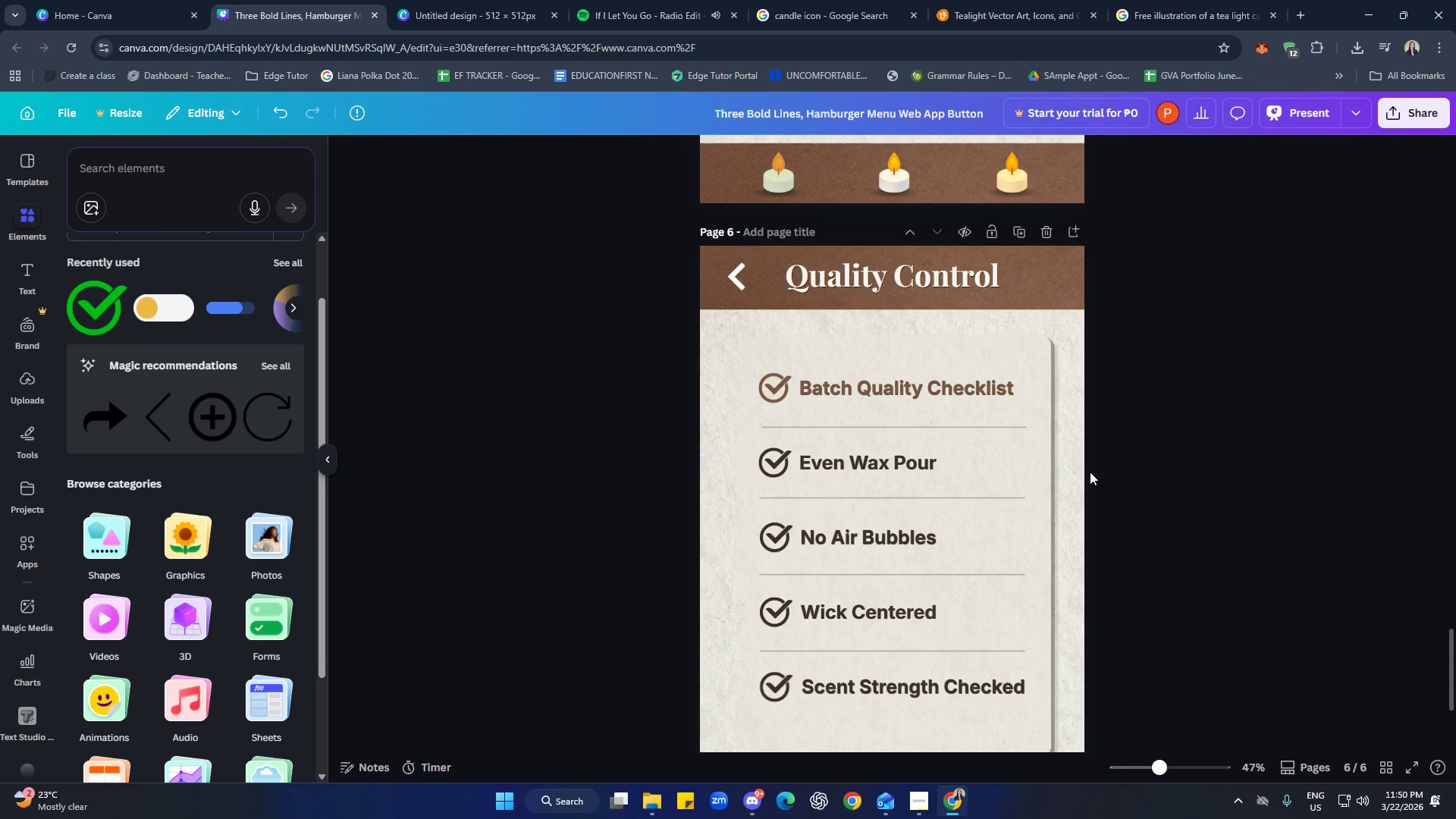 
left_click([1157, 544])
 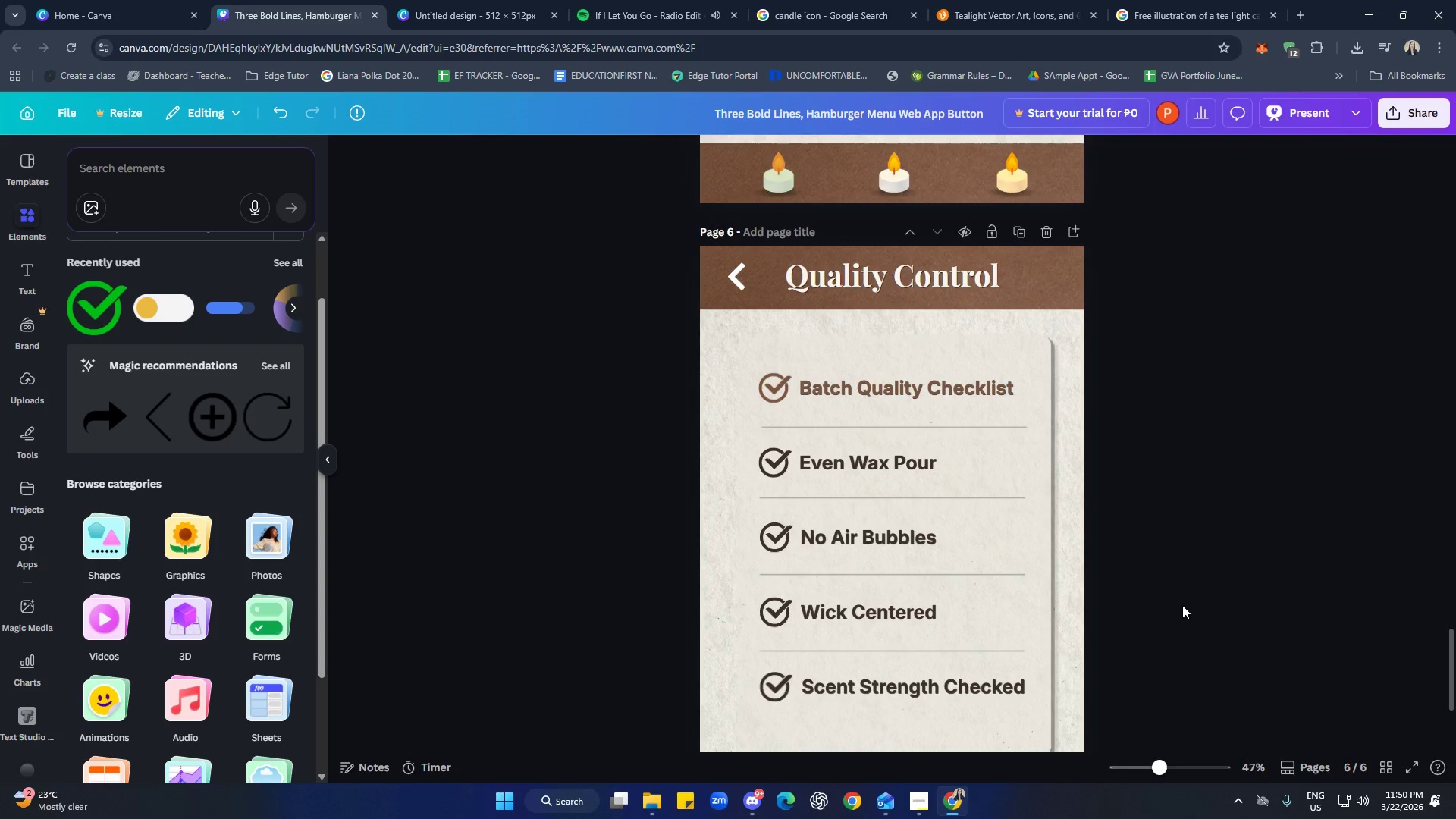 
scroll: coordinate [1184, 604], scroll_direction: down, amount: 4.0
 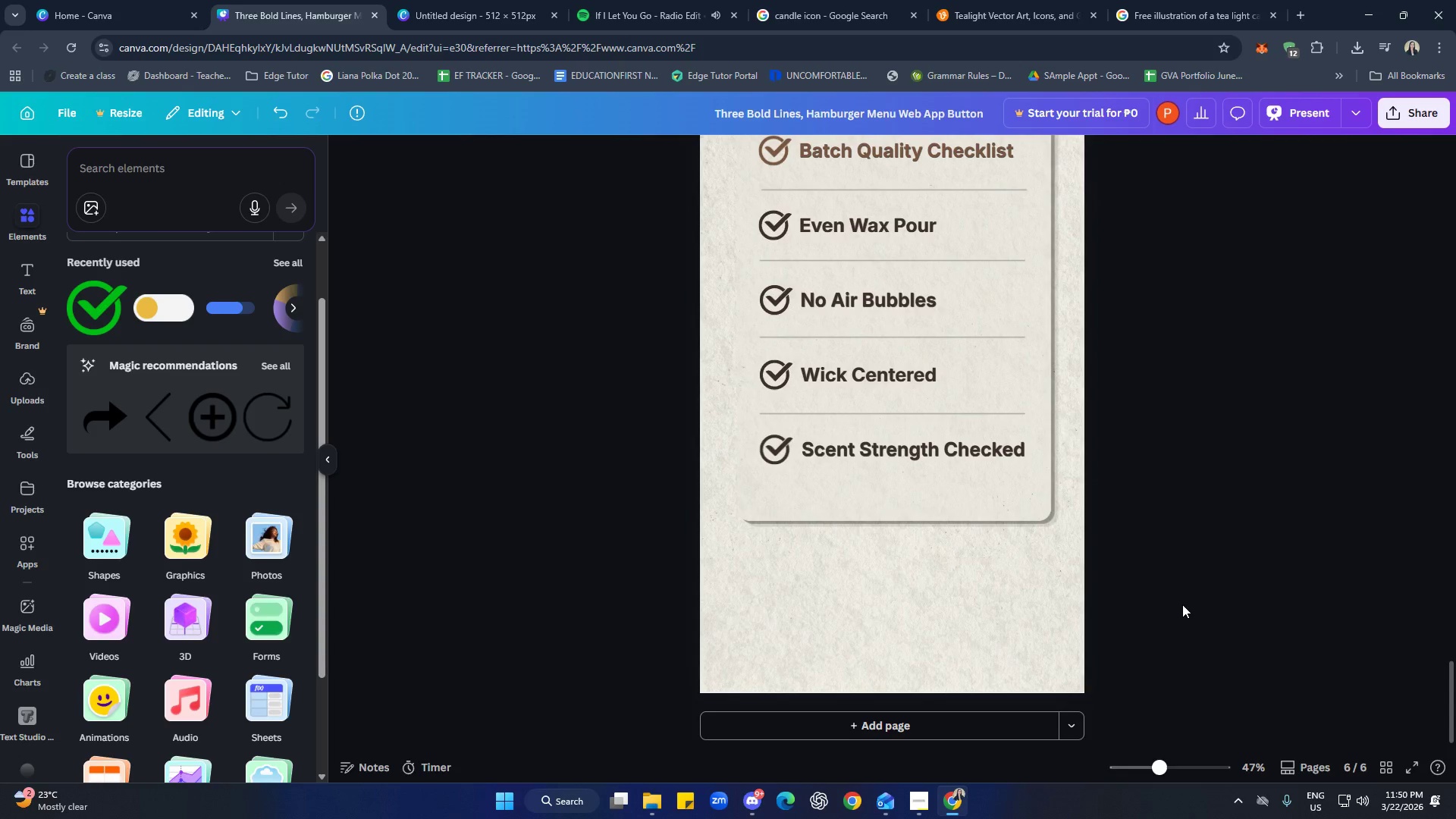 
scroll: coordinate [1056, 740], scroll_direction: up, amount: 2.0
 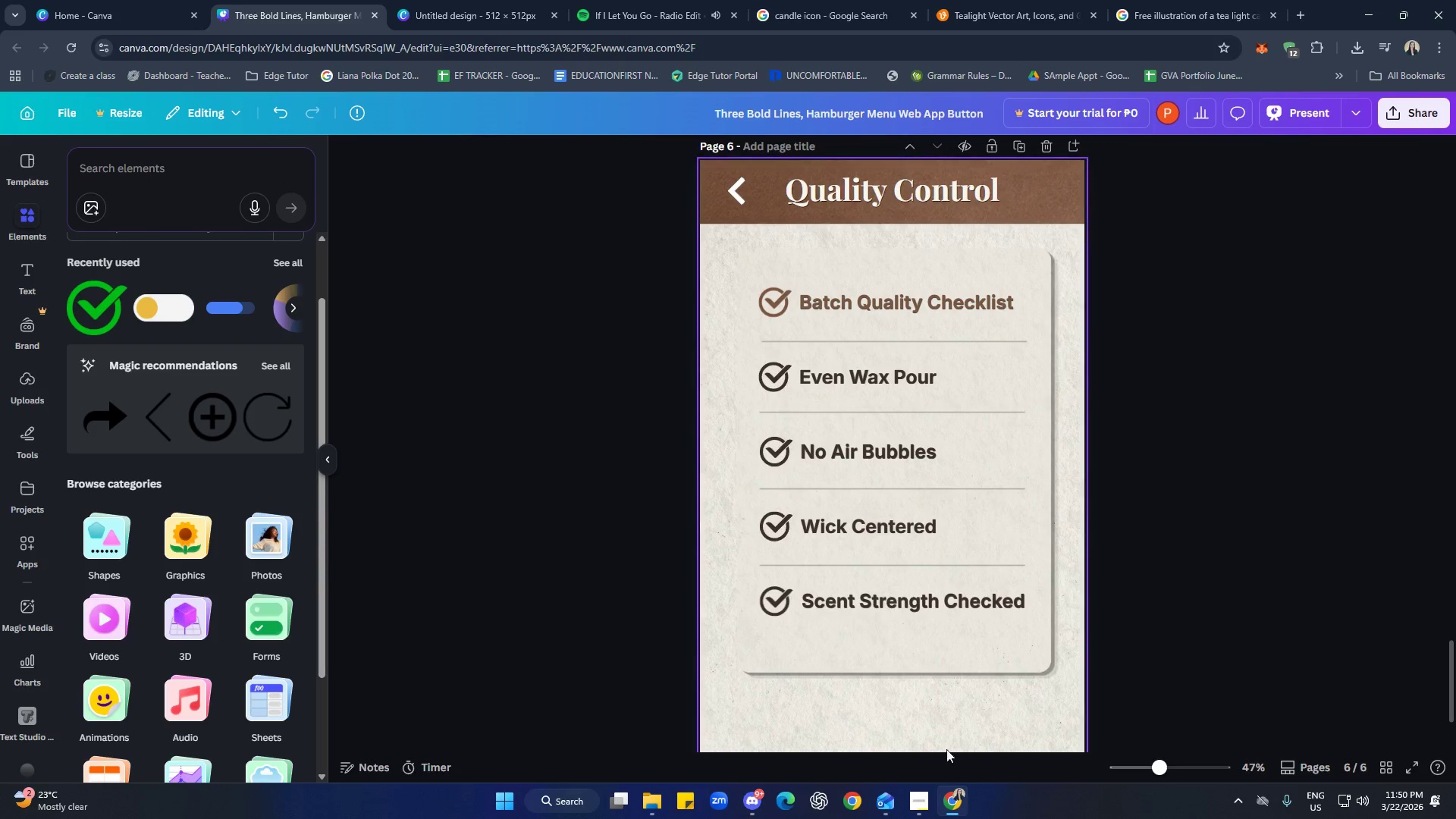 
left_click([966, 751])
 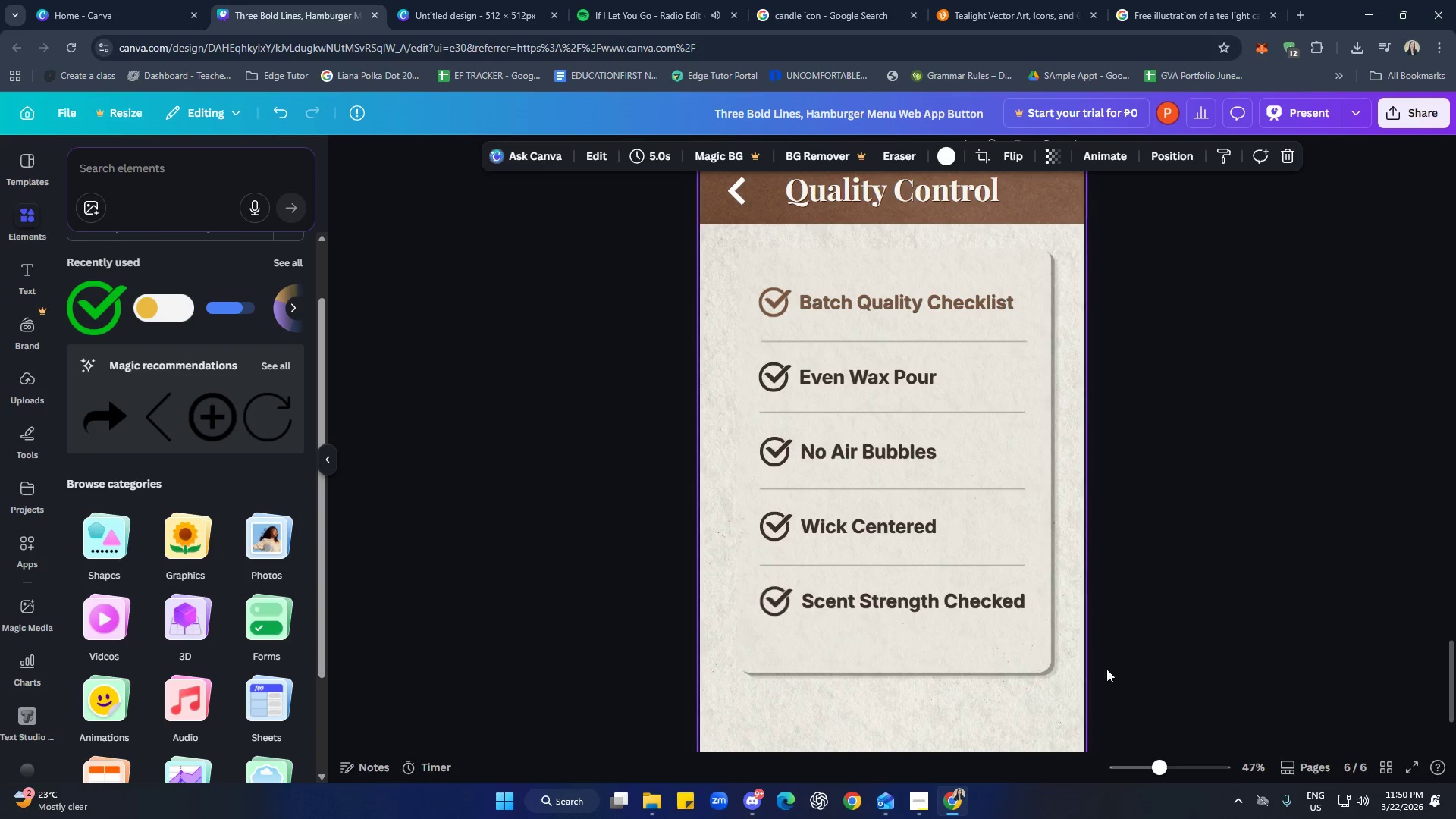 
scroll: coordinate [1106, 669], scroll_direction: up, amount: 4.0
 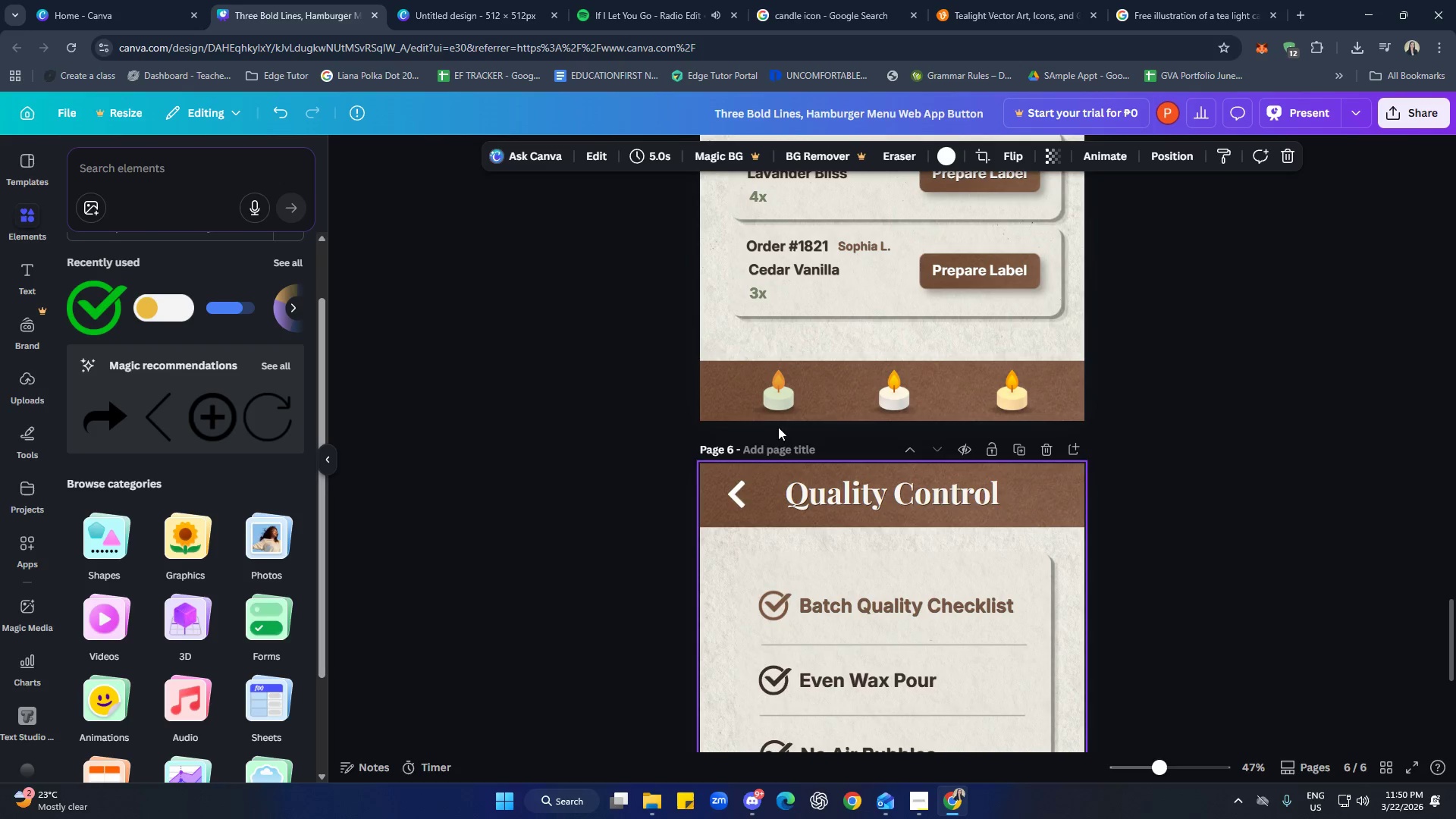 
left_click([732, 397])
 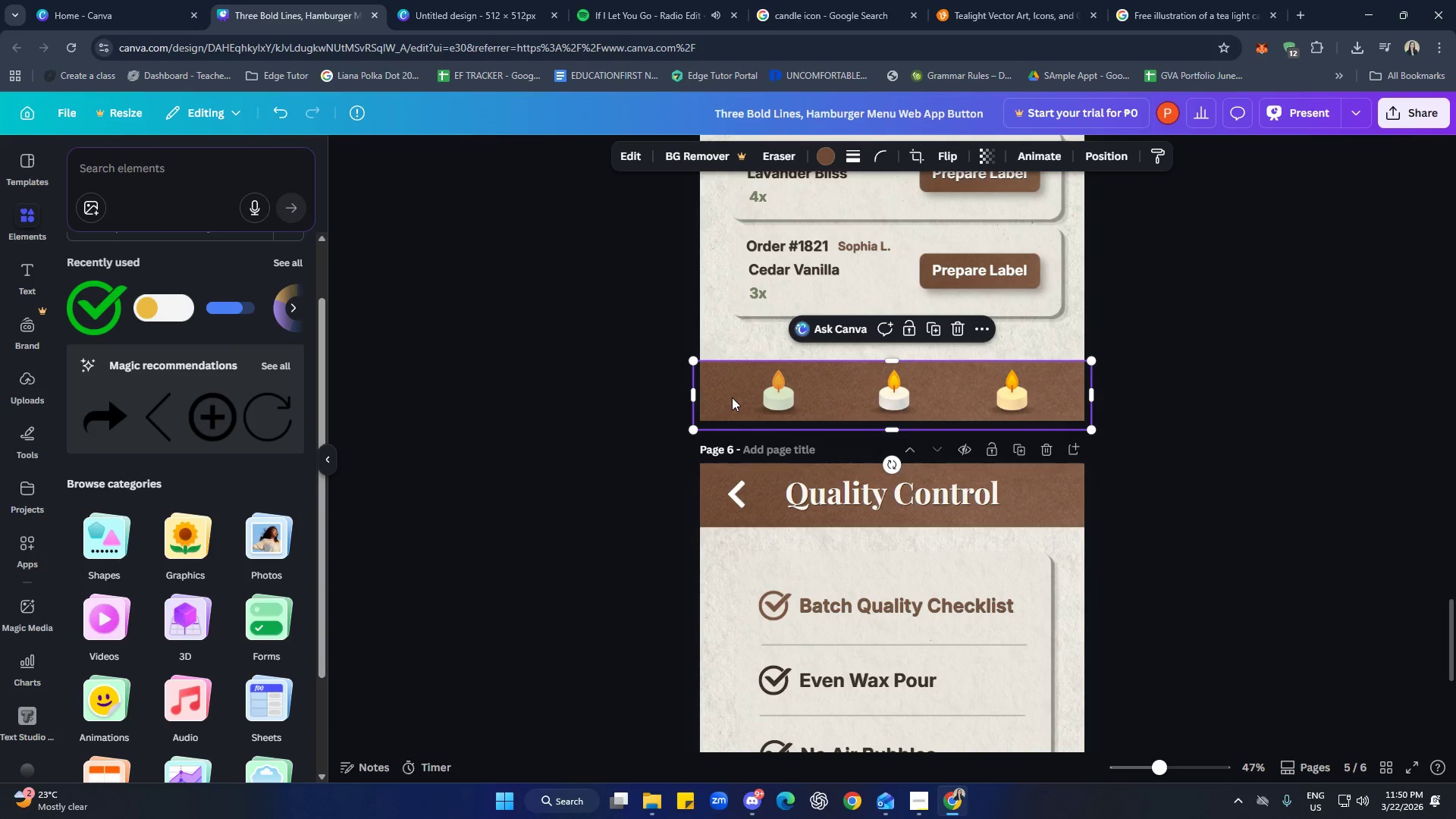 
hold_key(key=ShiftLeft, duration=0.73)
 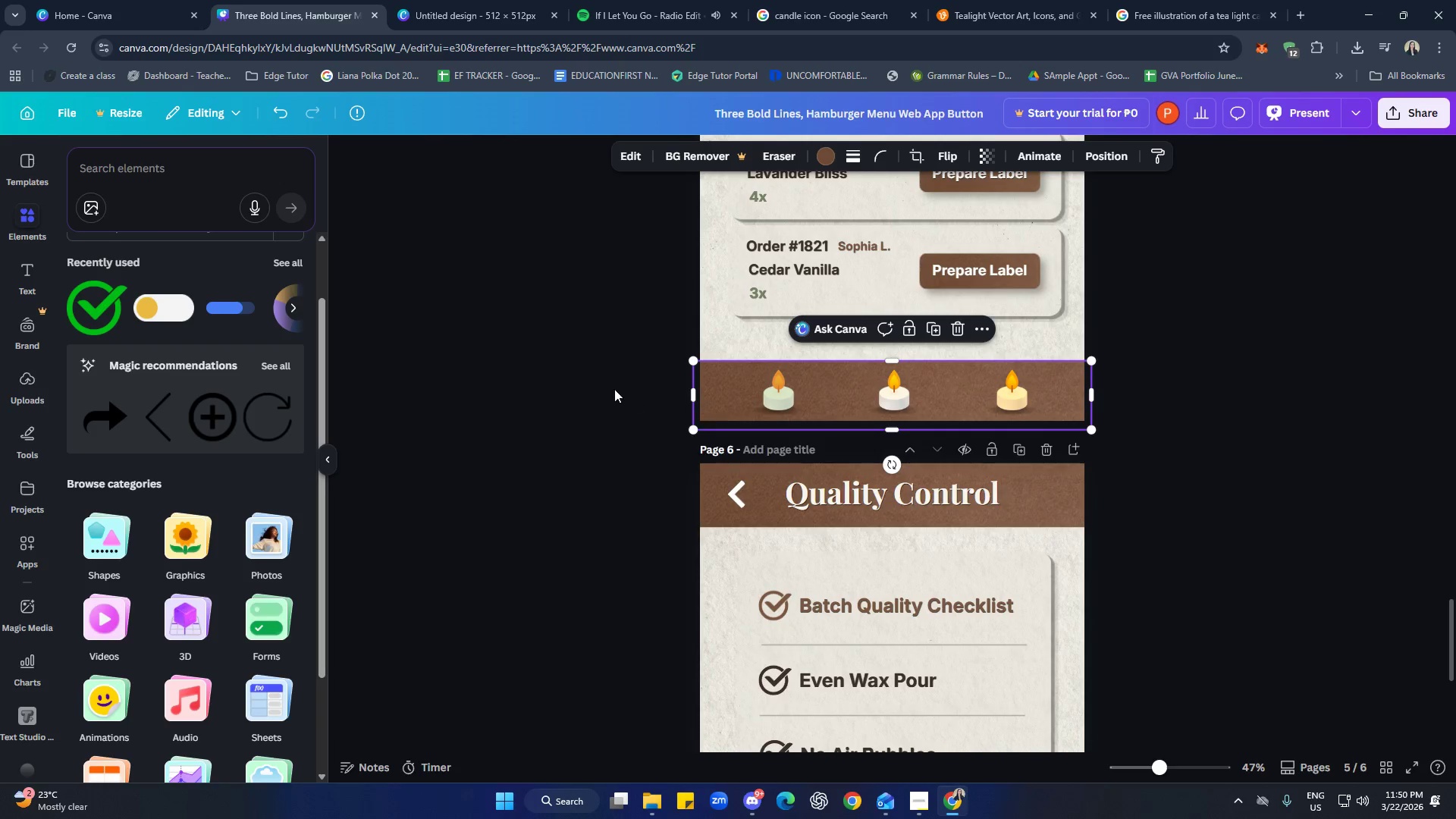 
left_click([614, 389])
 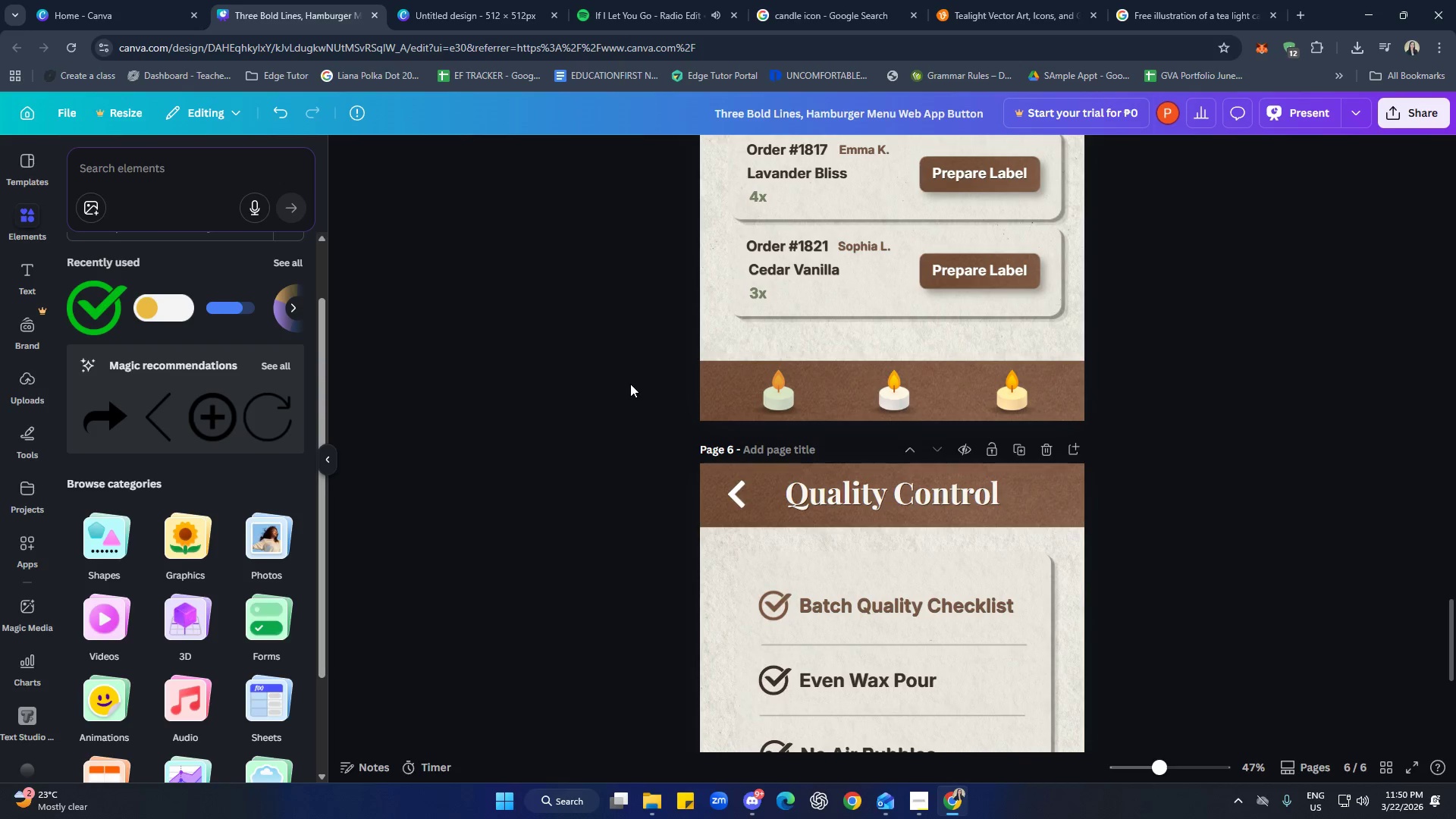 
left_click_drag(start_coordinate=[632, 384], to_coordinate=[1121, 414])
 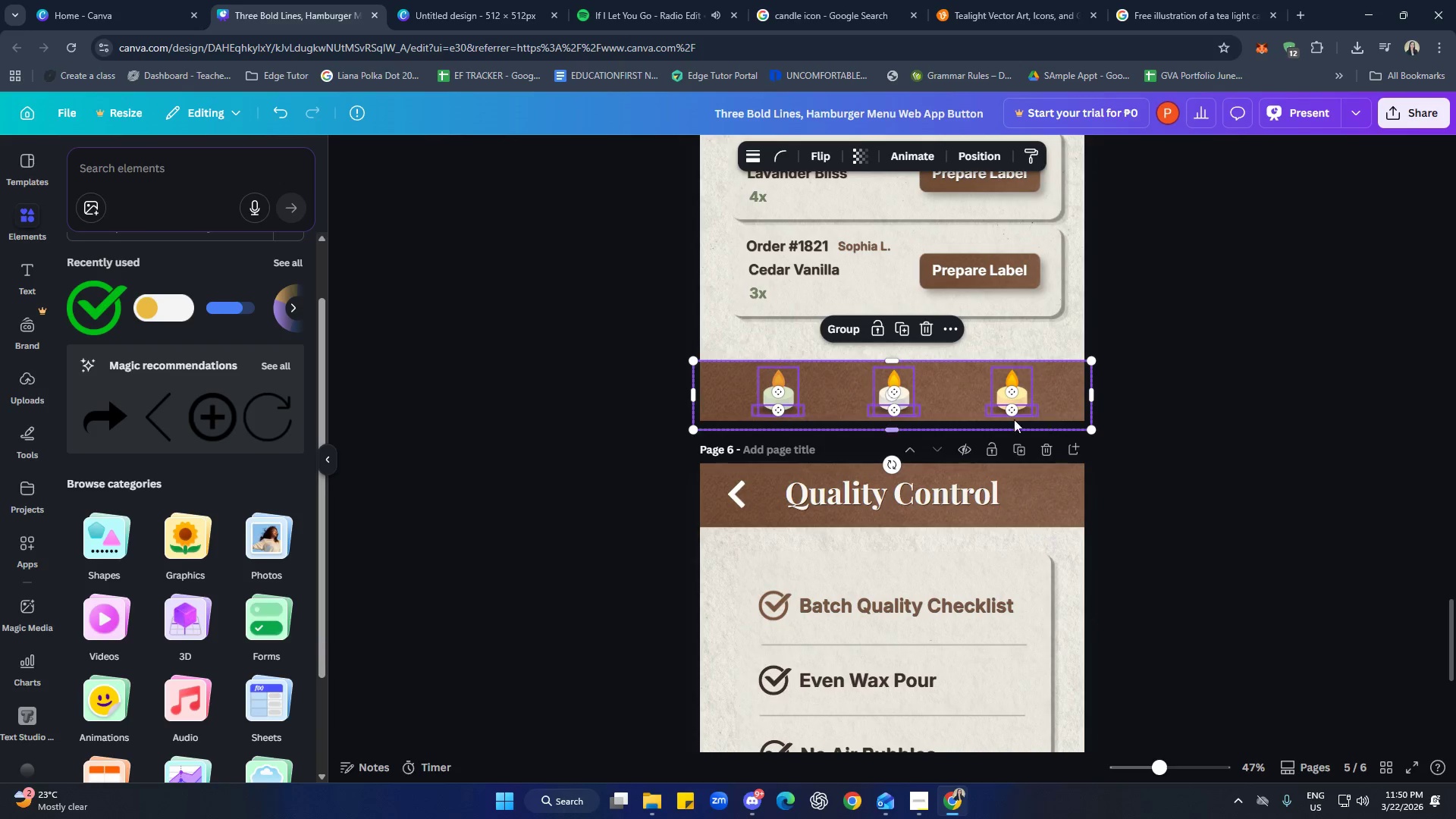 
key(Control+C)
 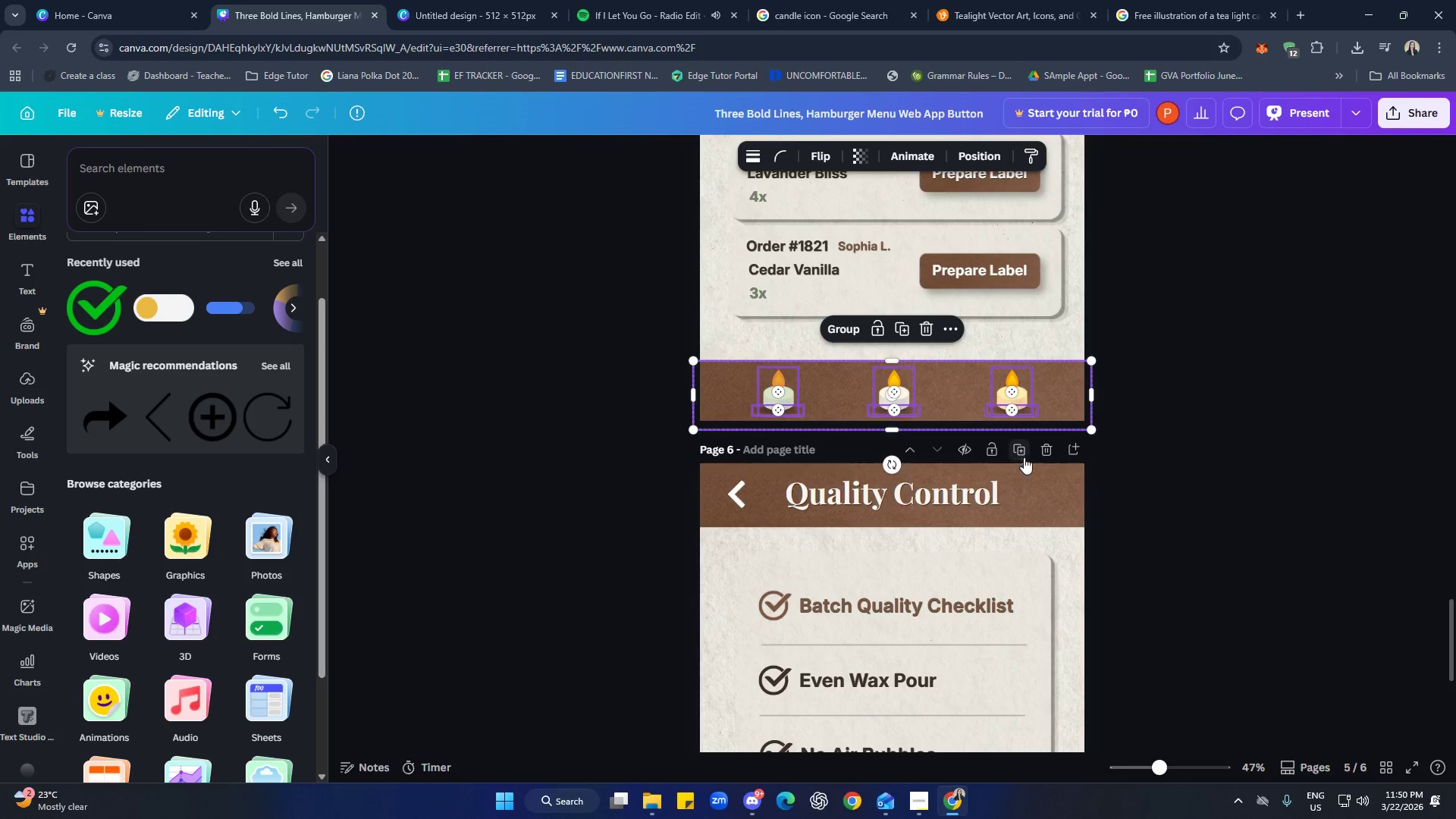 
left_click([956, 626])
 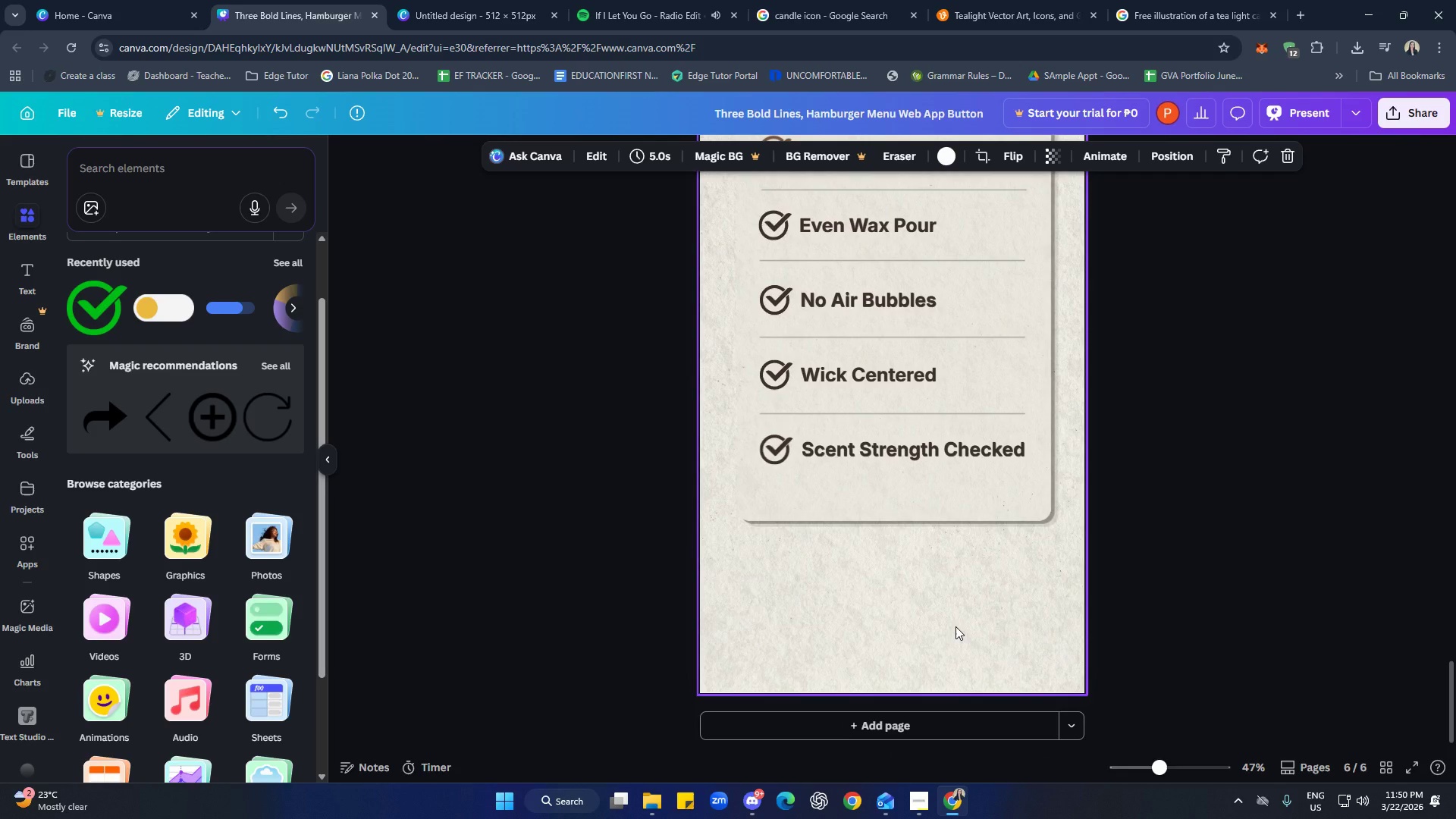 
scroll: coordinate [1018, 503], scroll_direction: down, amount: 9.0
 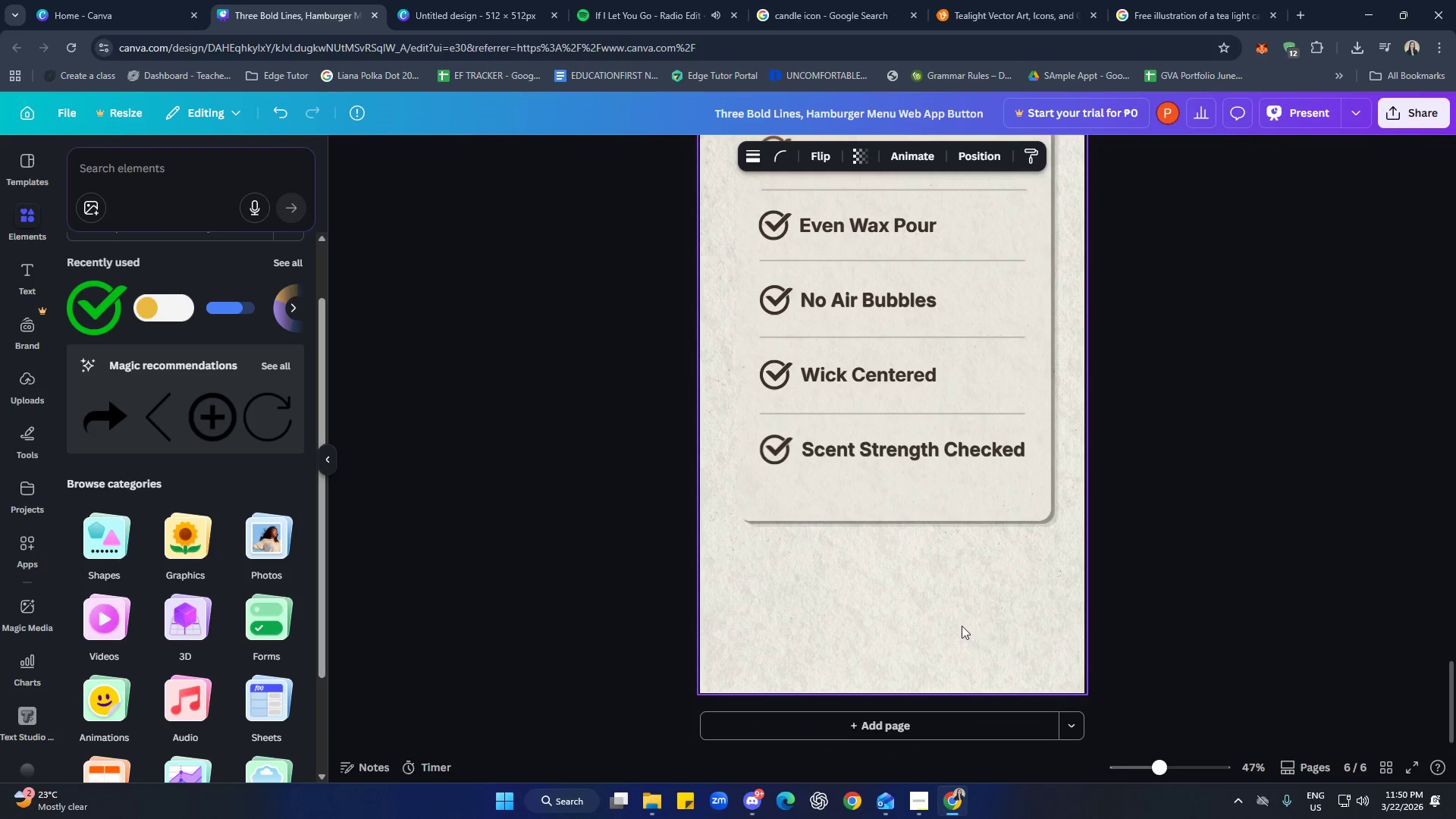 
key(Control+V)
 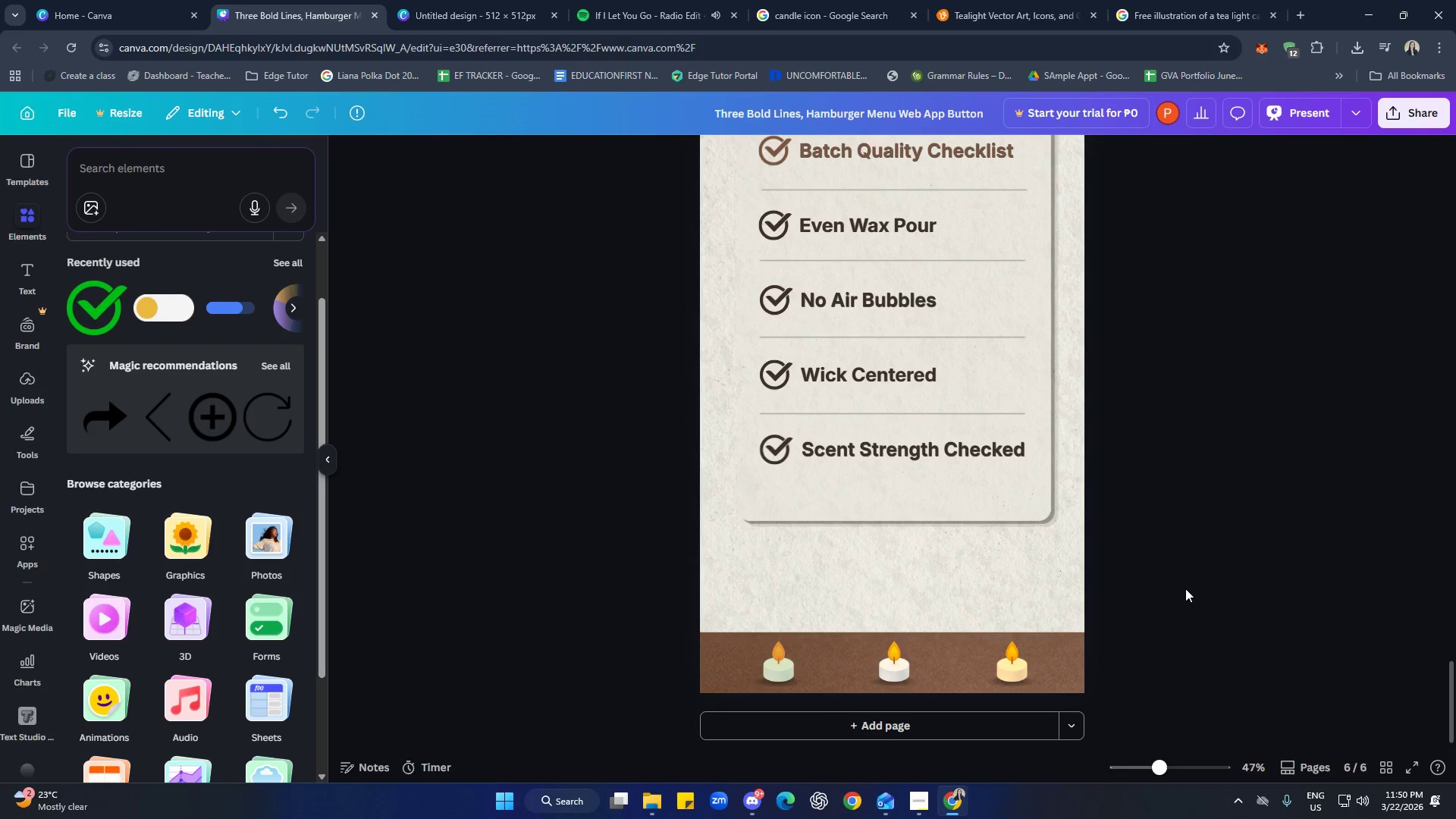 
scroll: coordinate [1141, 637], scroll_direction: up, amount: 5.0
 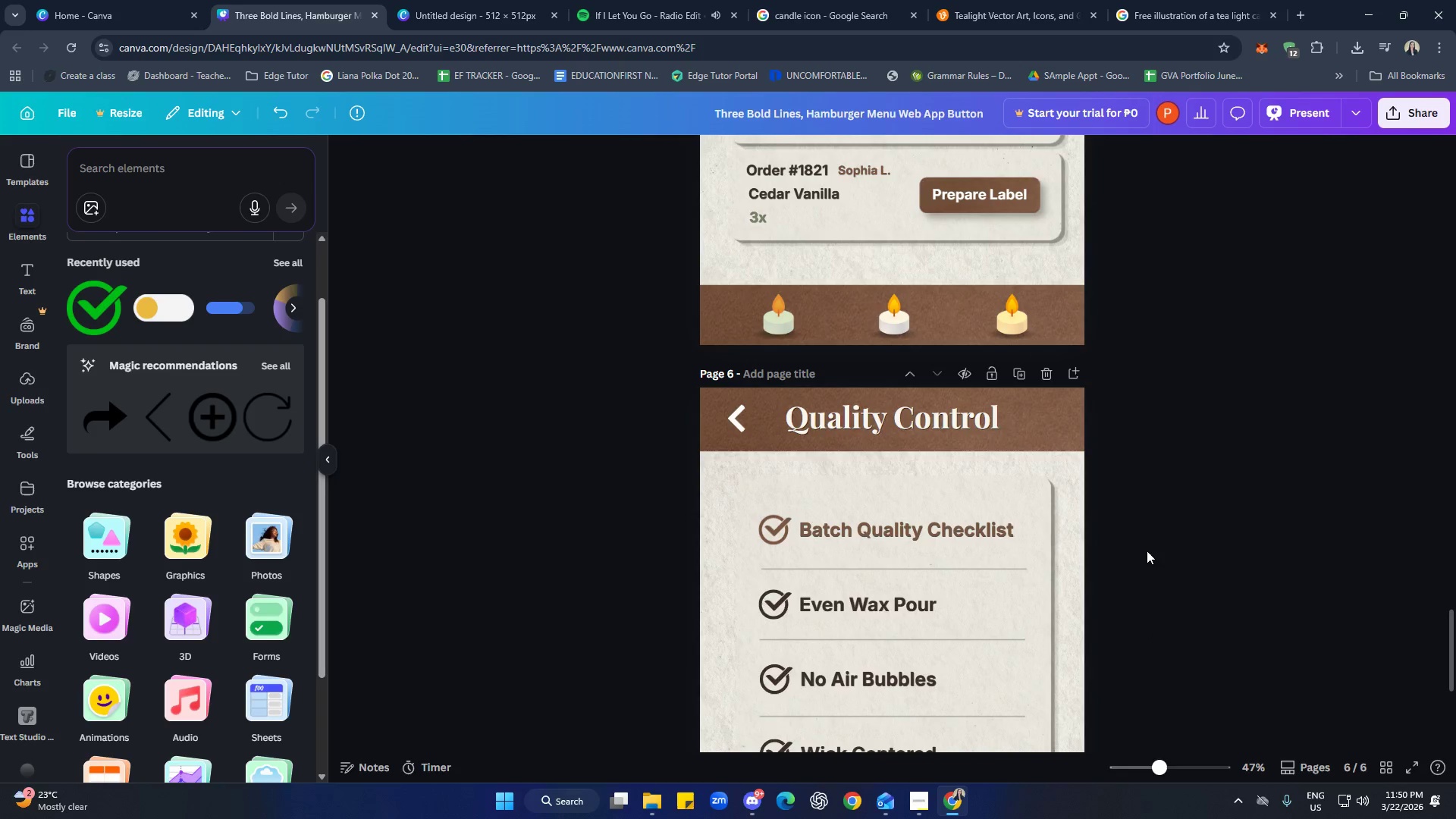 
scroll: coordinate [1147, 565], scroll_direction: down, amount: 3.0
 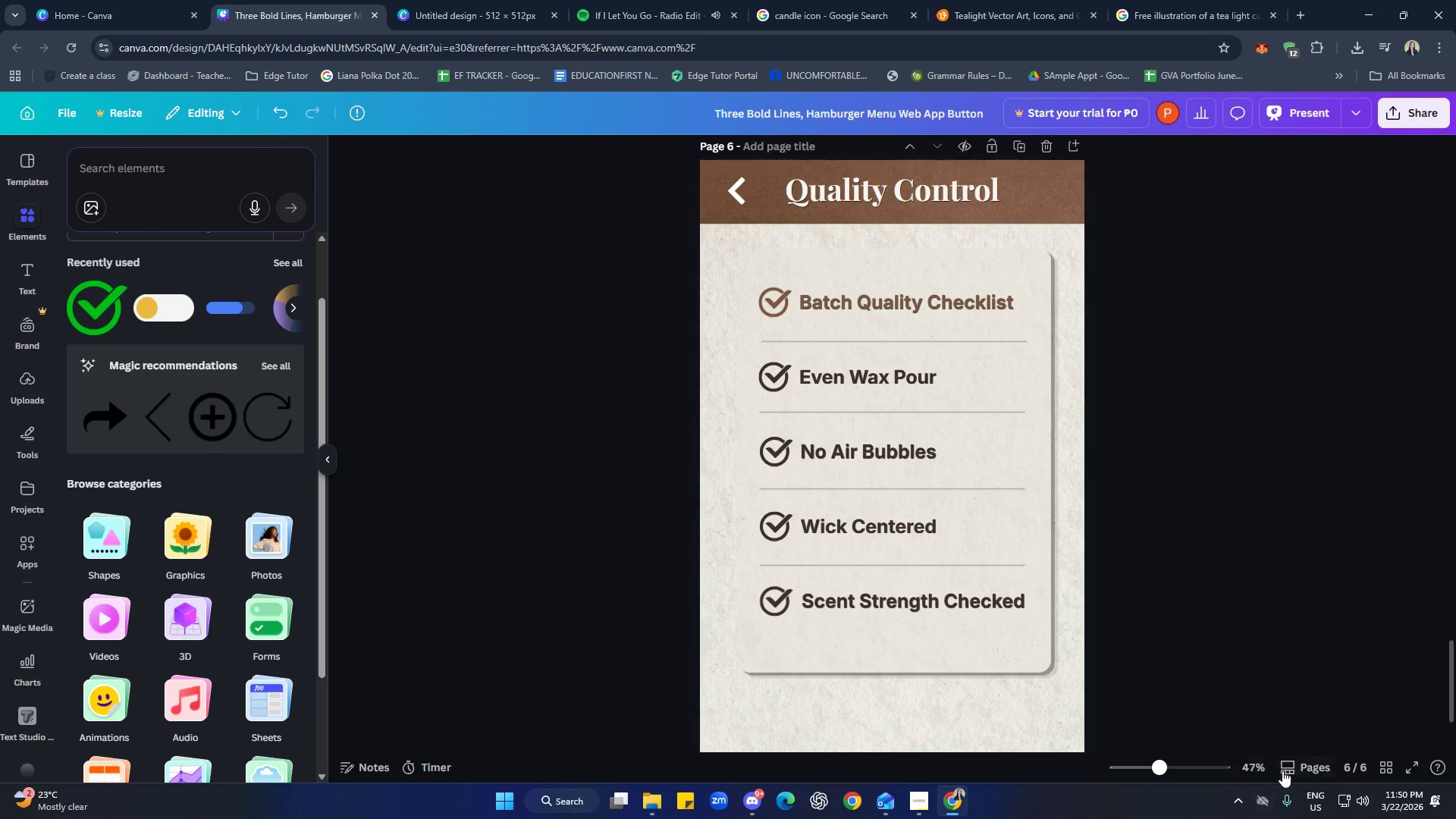 
left_click([1289, 767])
 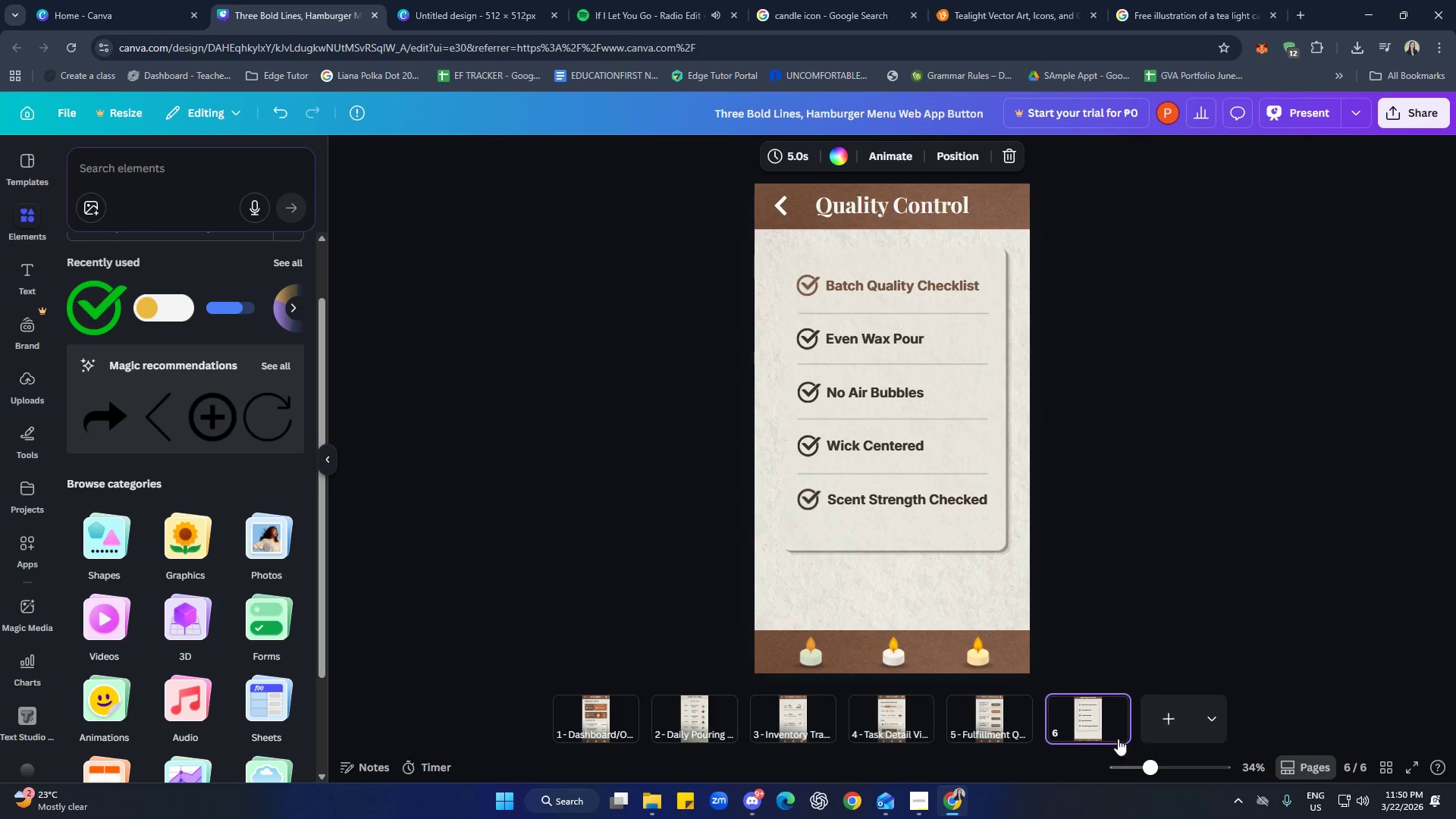 
left_click_drag(start_coordinate=[1081, 714], to_coordinate=[956, 709])
 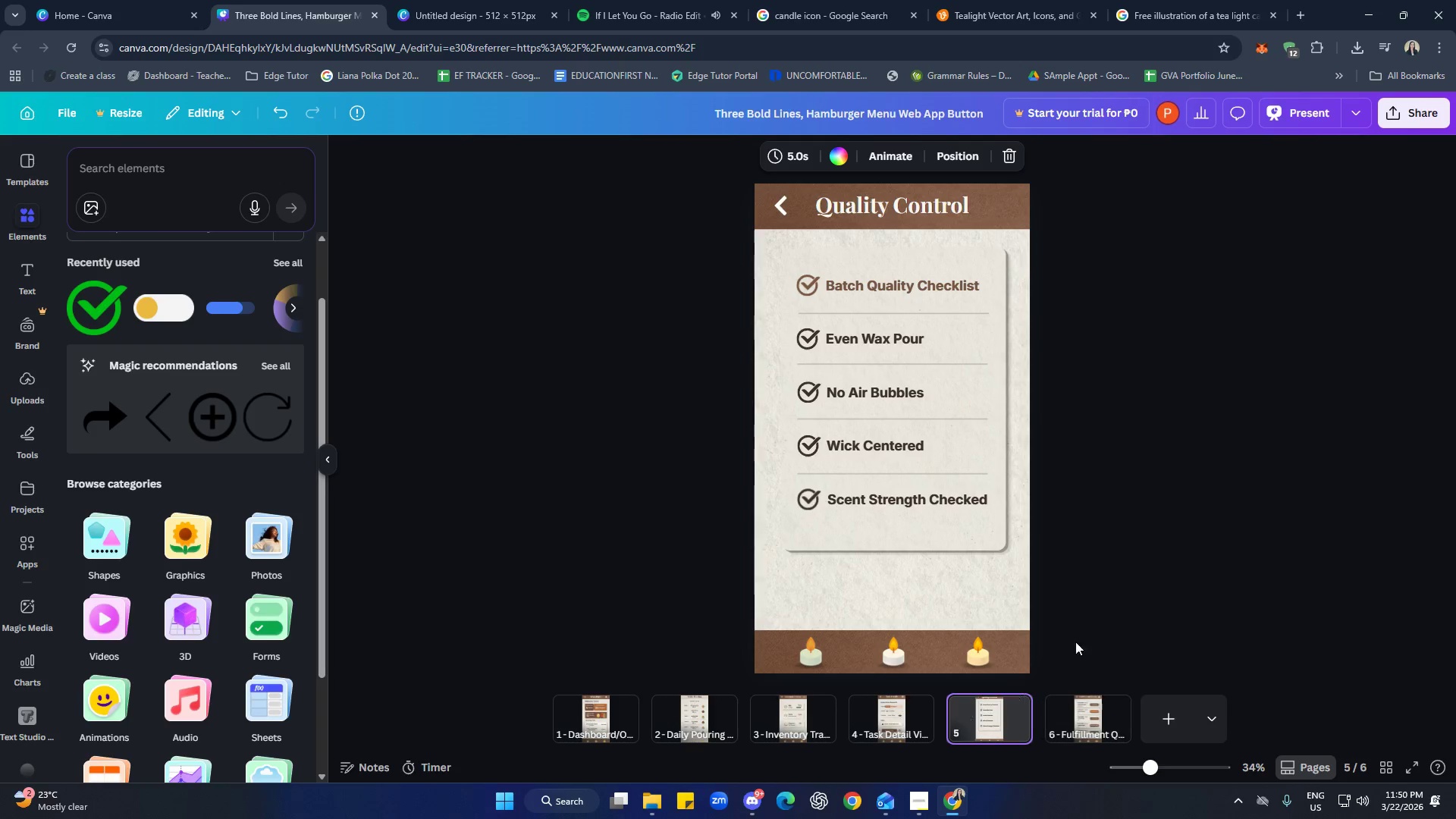 
left_click([1142, 604])
 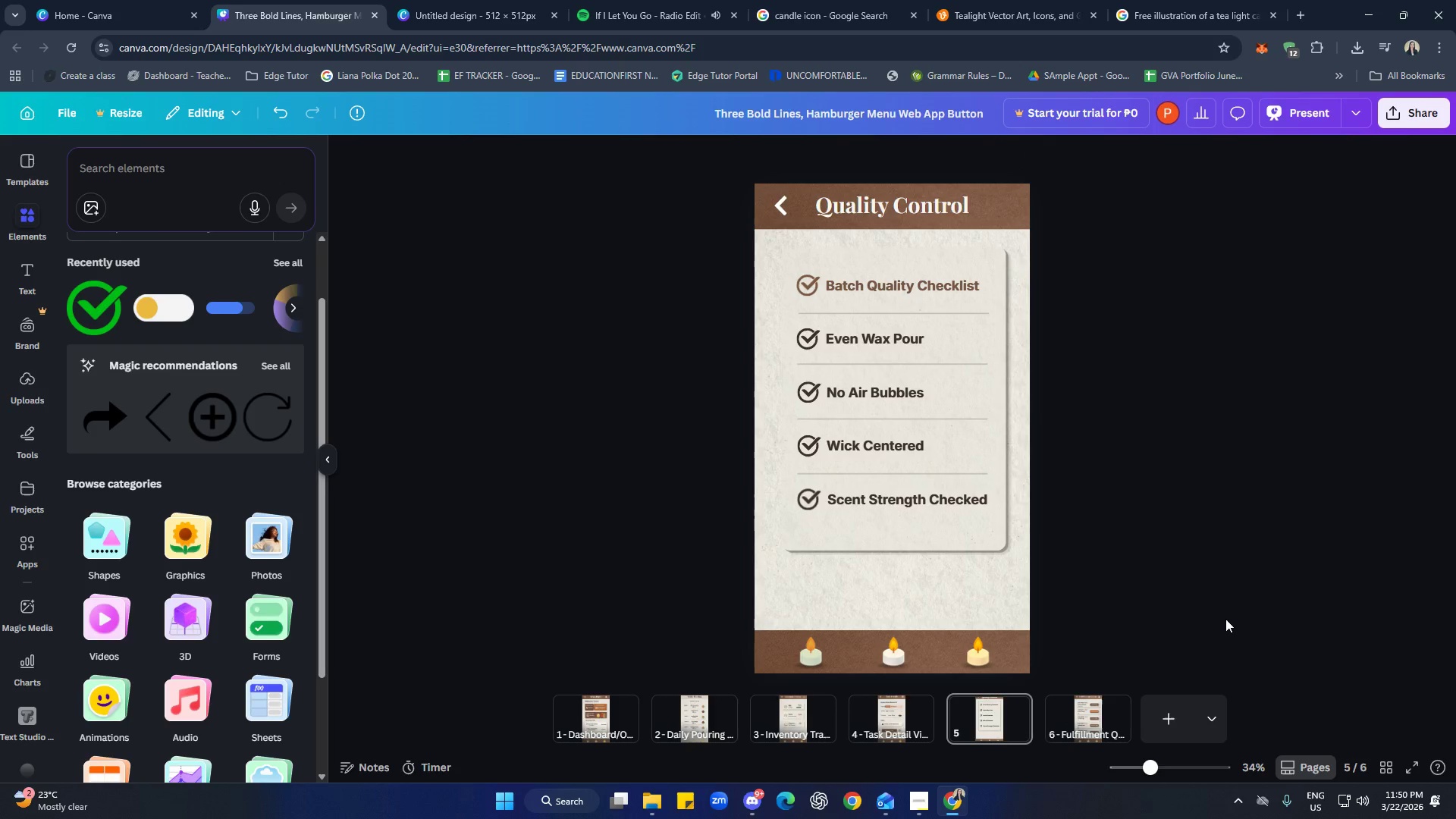 
left_click([1207, 543])
 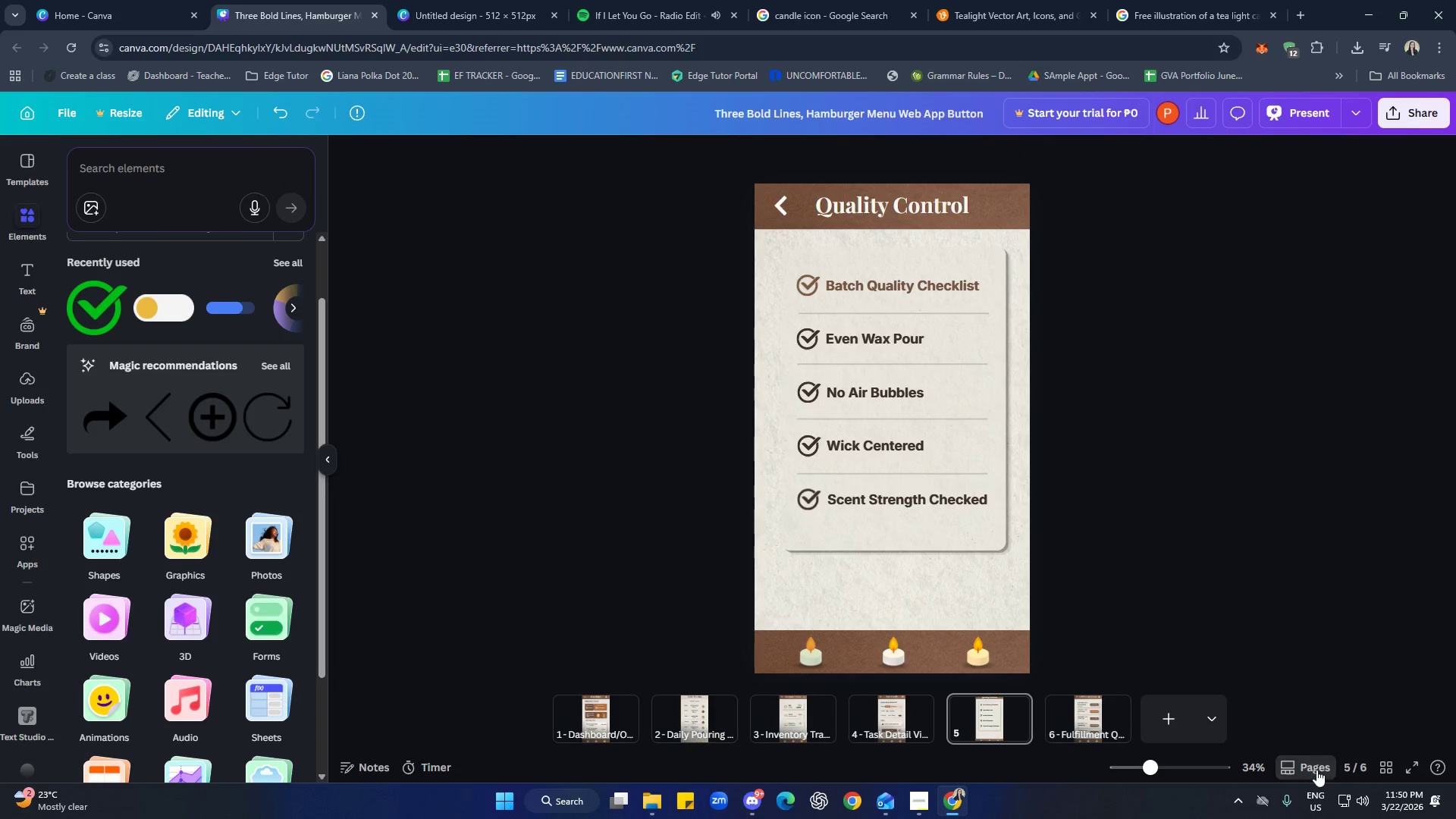 
left_click([1316, 773])
 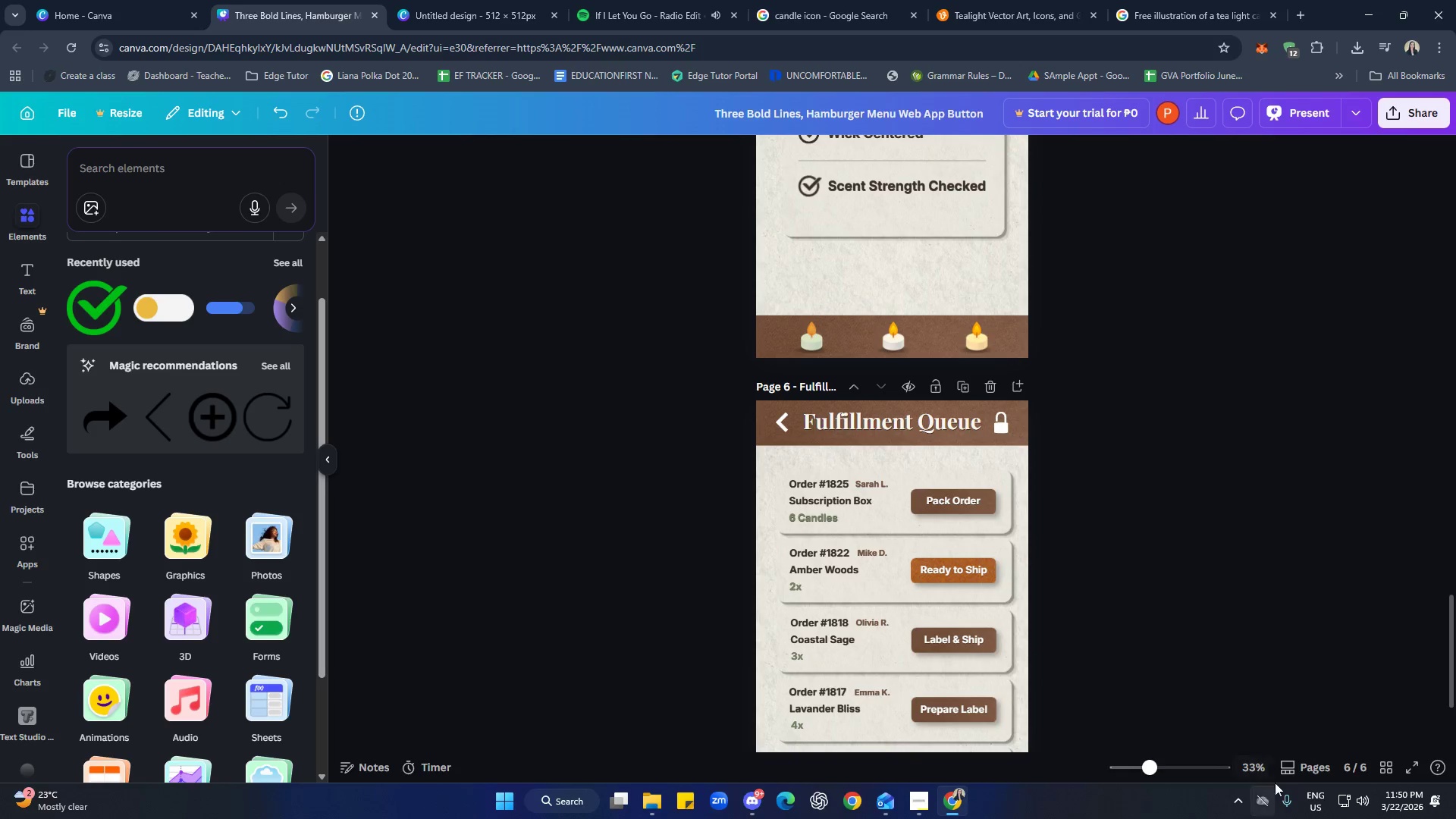 
scroll: coordinate [1211, 573], scroll_direction: up, amount: 9.0
 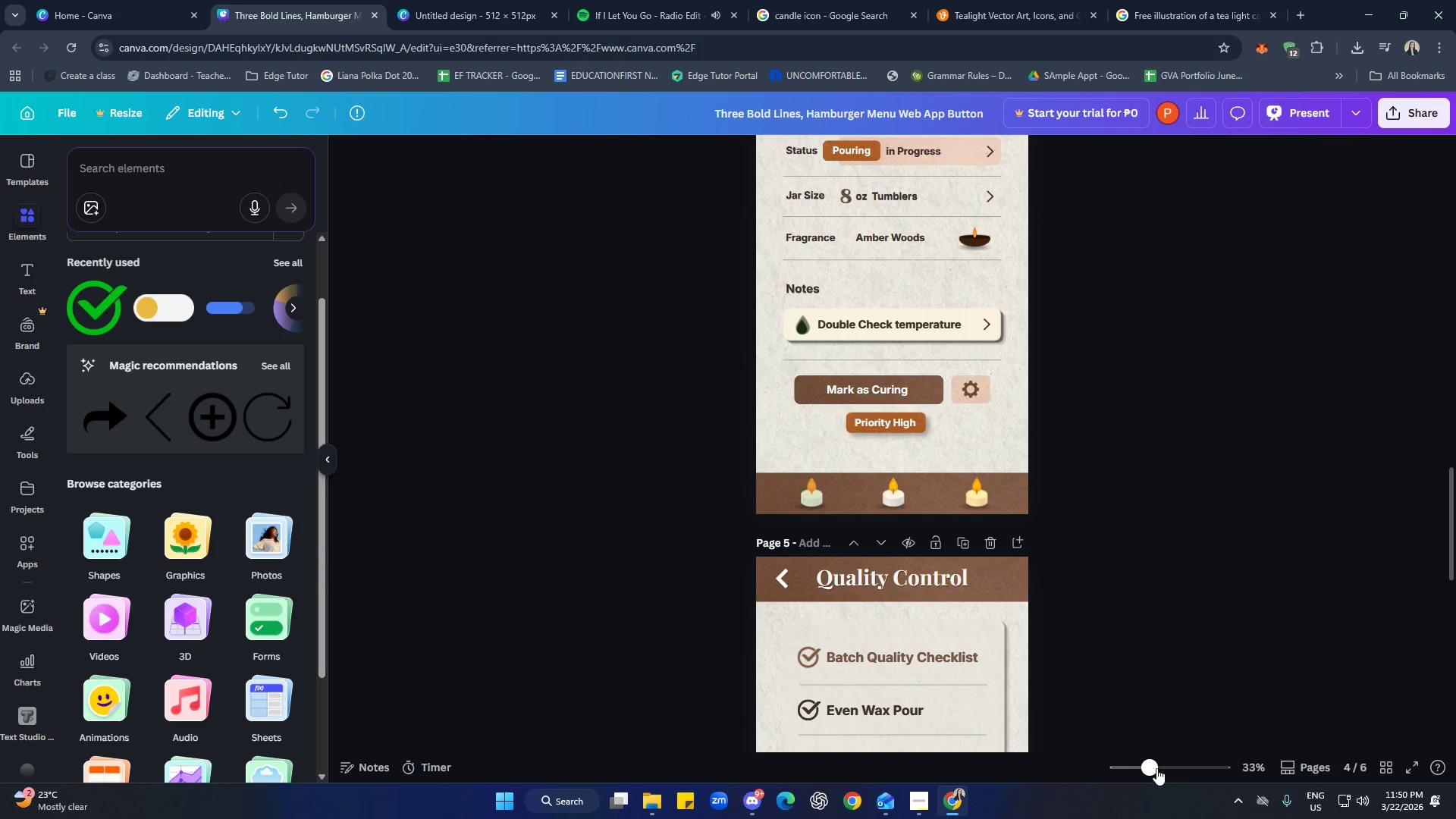 
left_click_drag(start_coordinate=[1154, 765], to_coordinate=[1164, 764])
 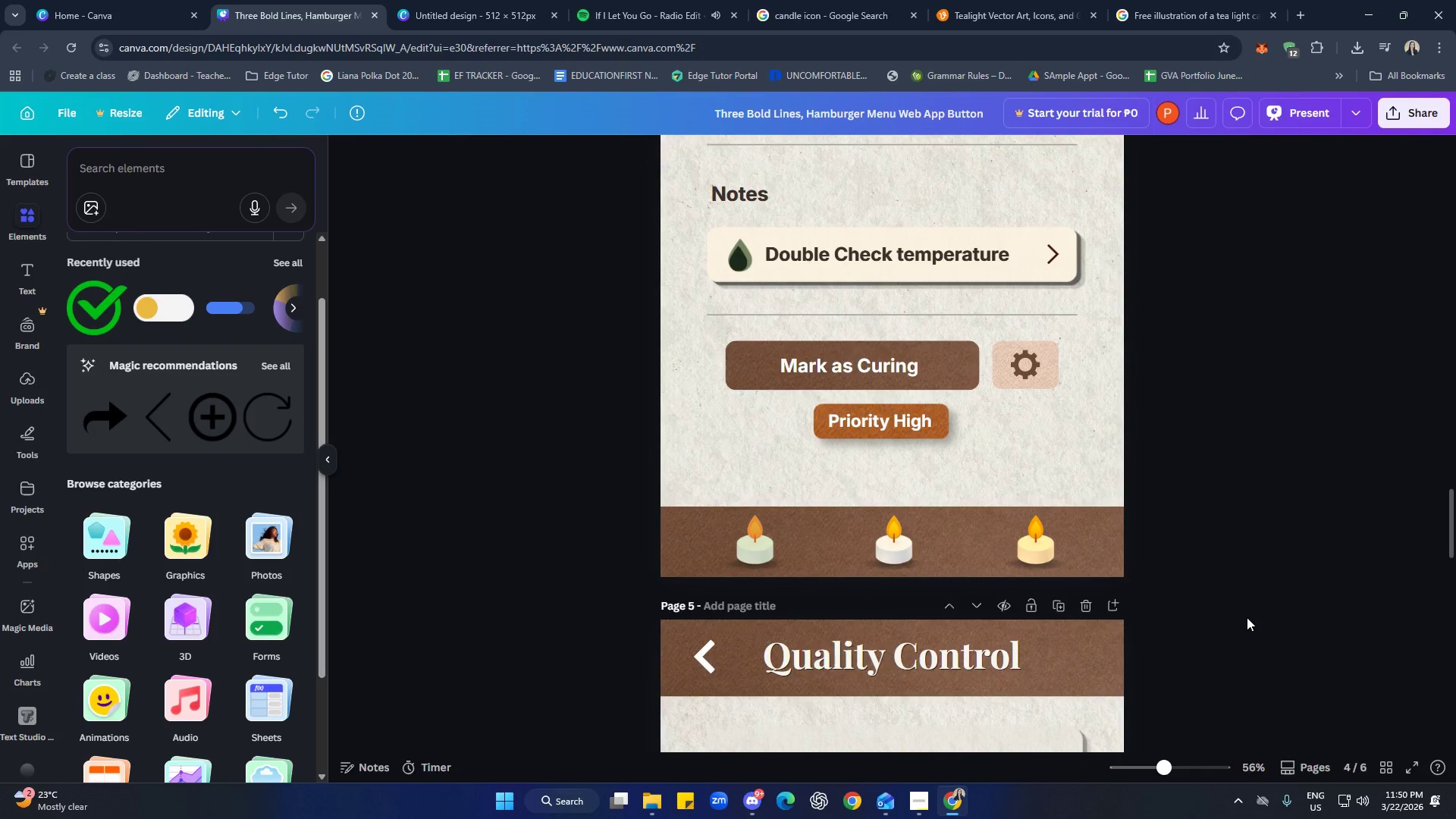 
left_click([1247, 617])
 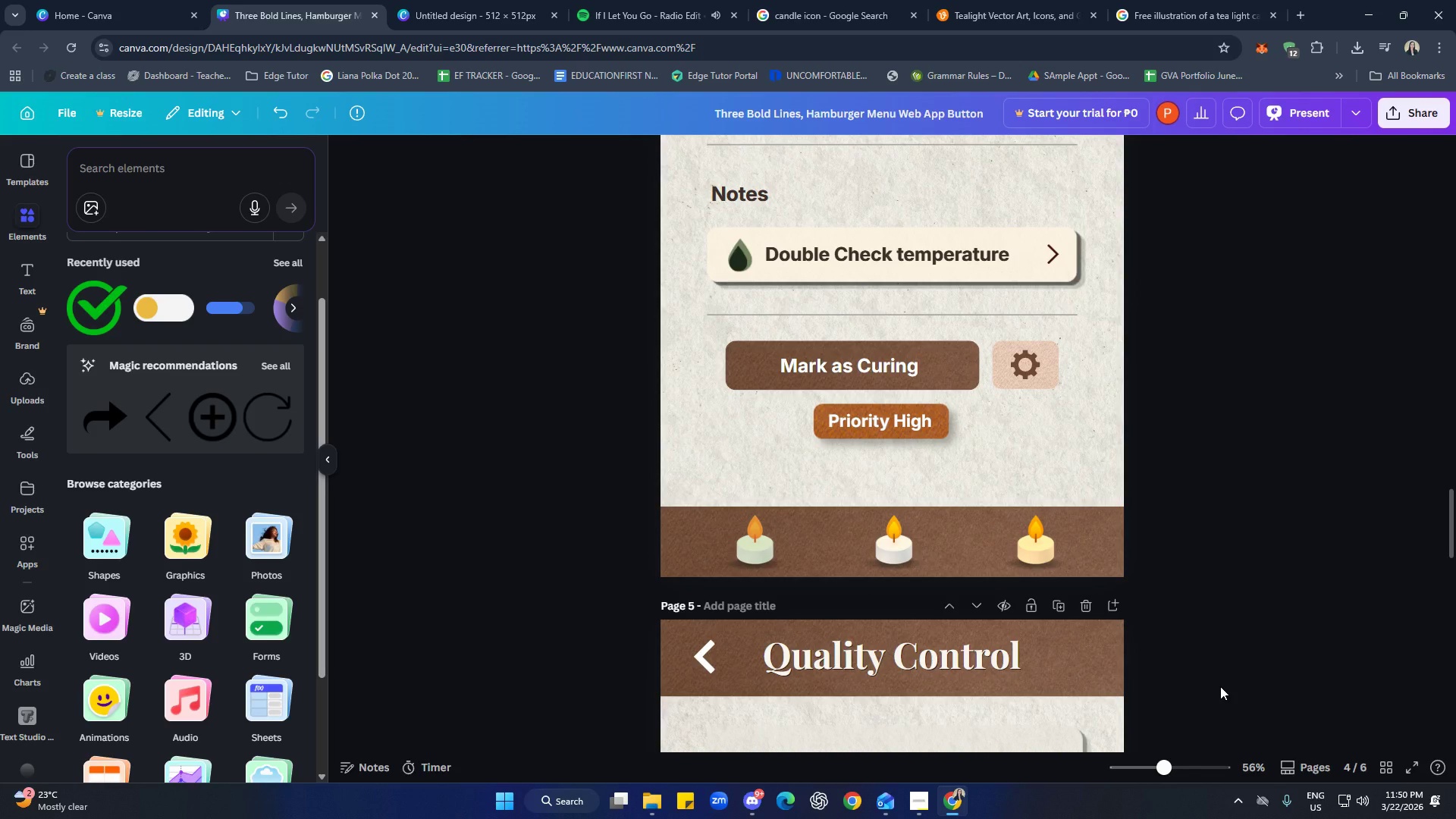 
wait(11.69)
 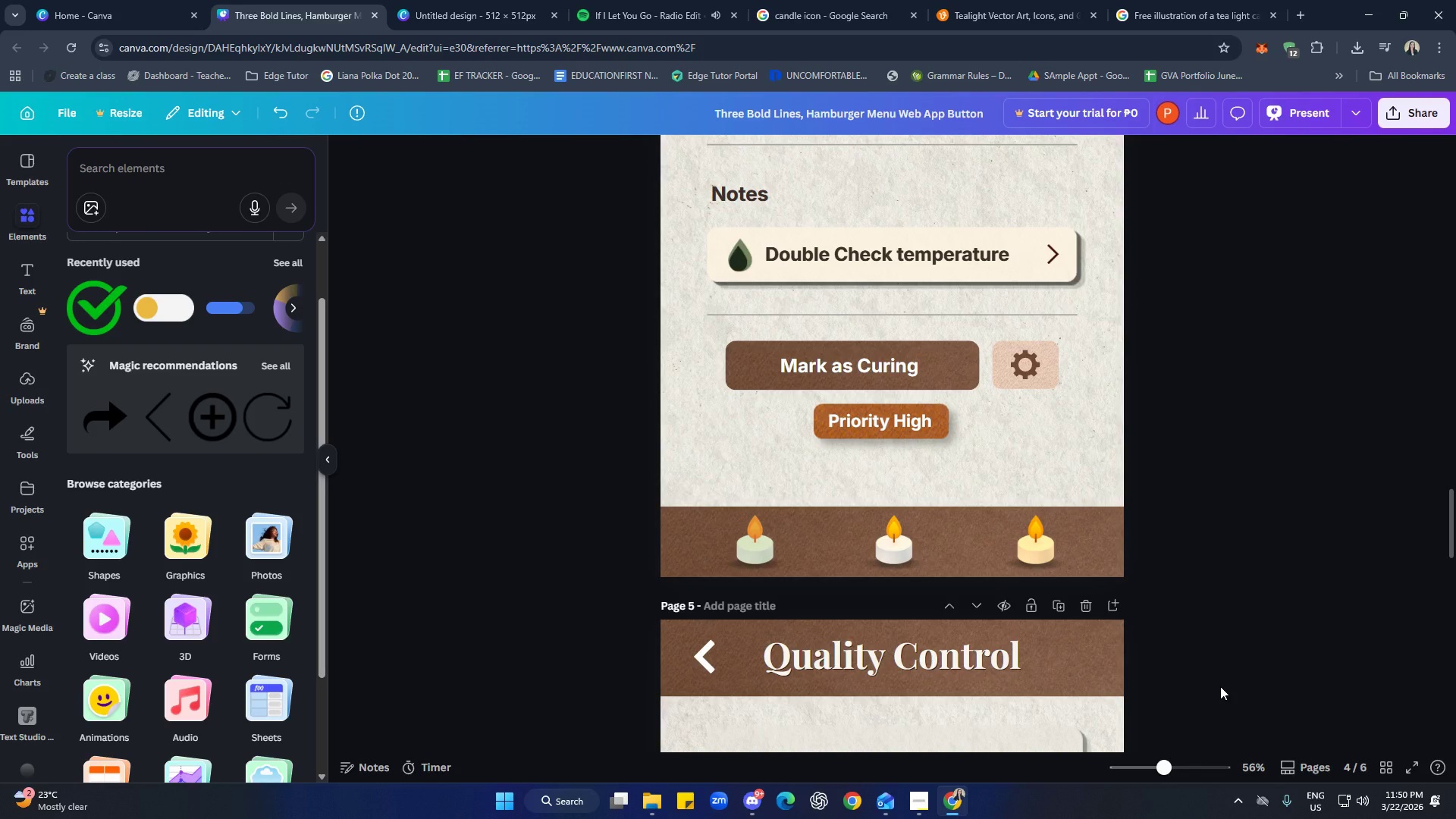 
left_click([918, 806])